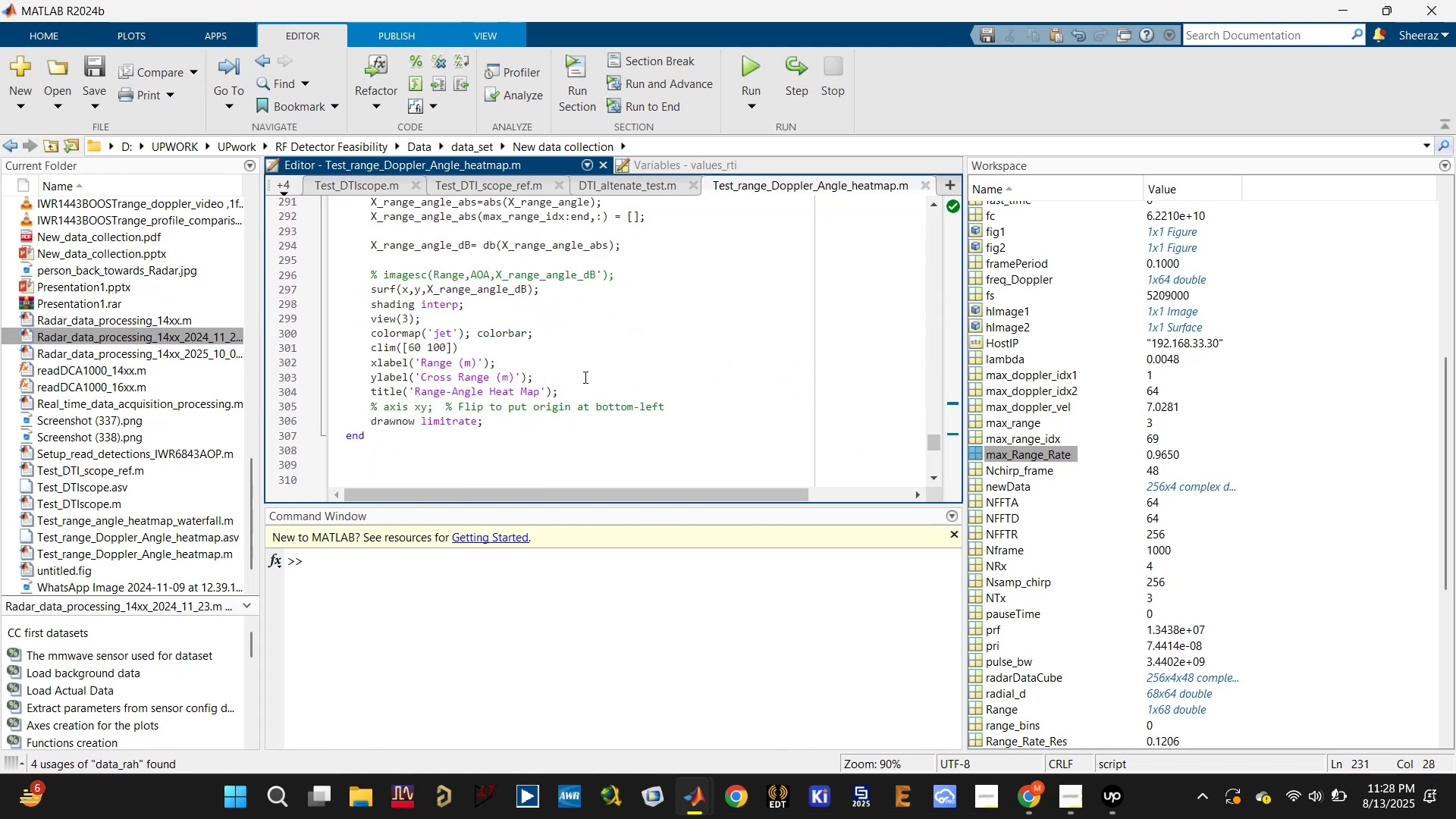 
scroll: coordinate [579, 380], scroll_direction: down, amount: 3.0
 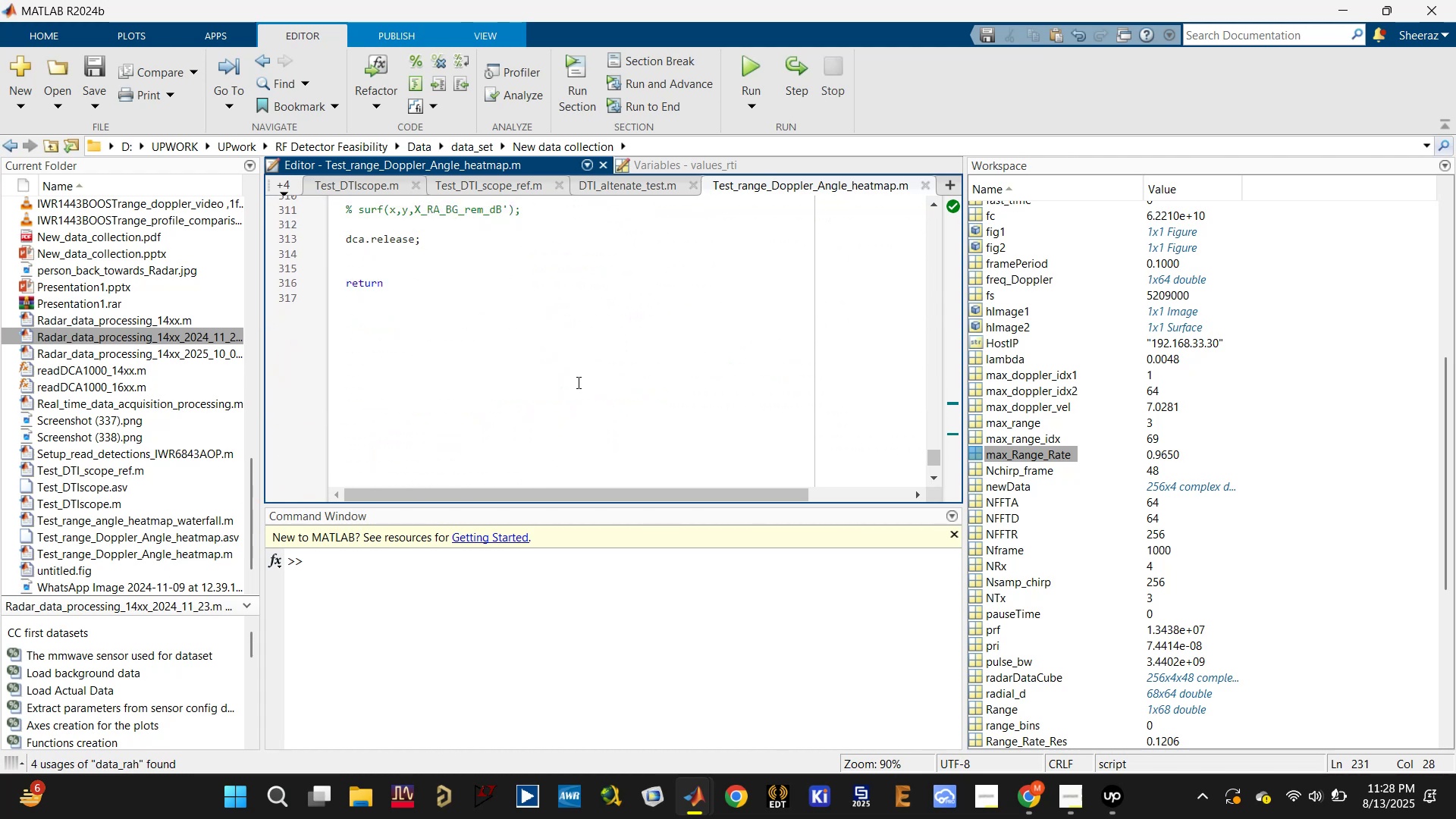 
scroll: coordinate [577, 382], scroll_direction: up, amount: 6.0
 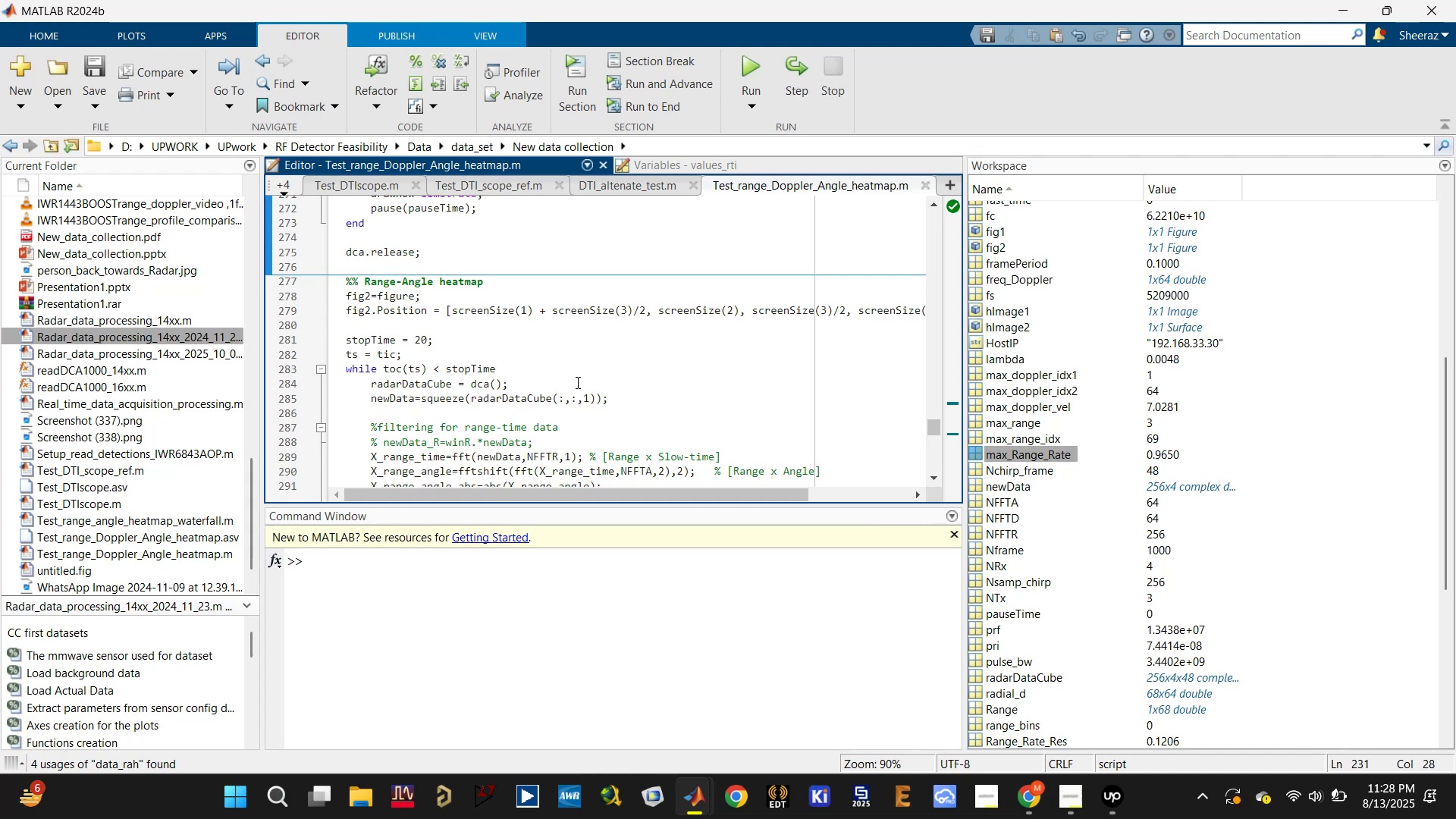 
scroll: coordinate [574, 383], scroll_direction: down, amount: 3.0
 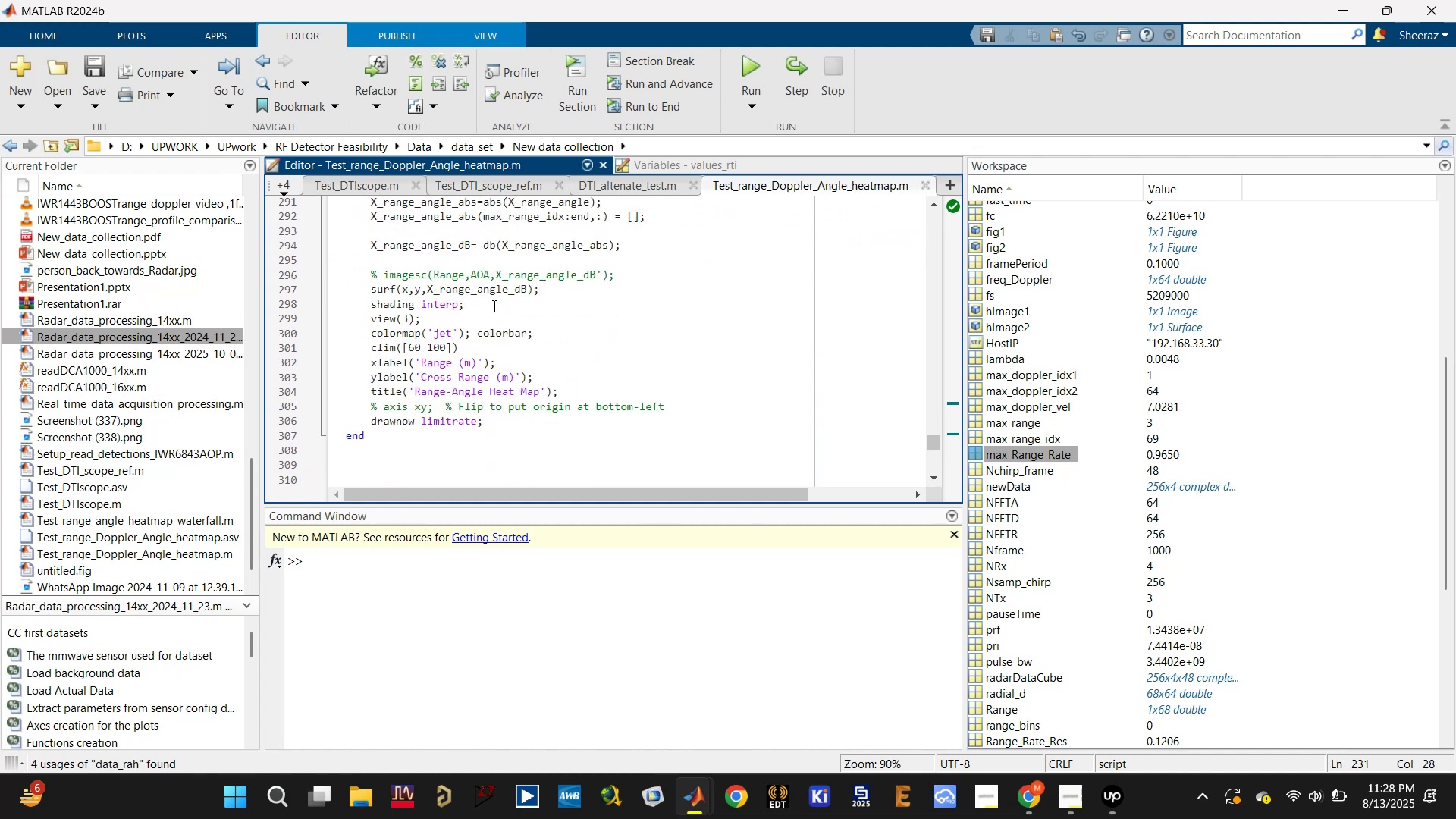 
left_click([494, 288])
 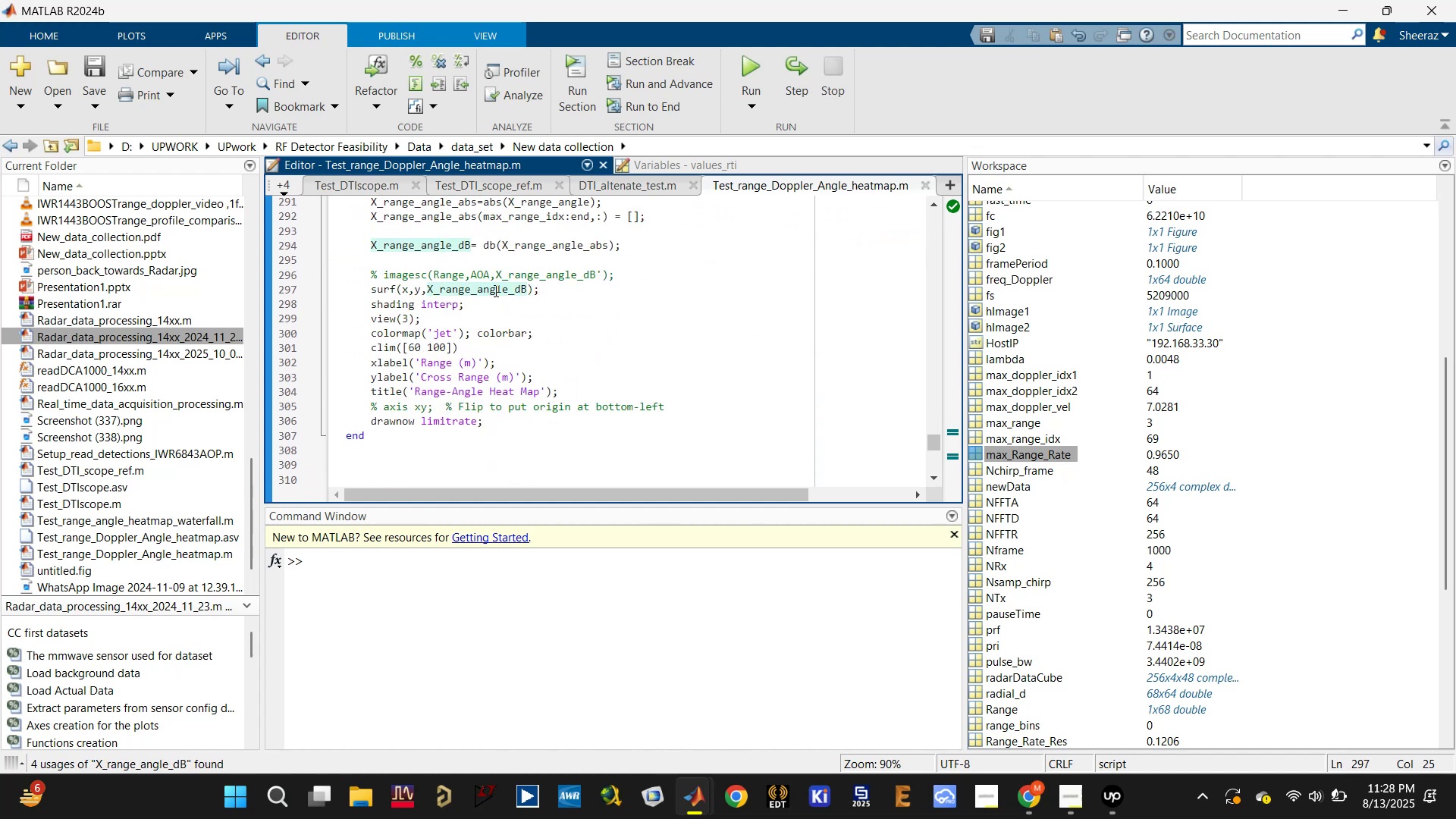 
scroll: coordinate [491, 295], scroll_direction: up, amount: 5.0
 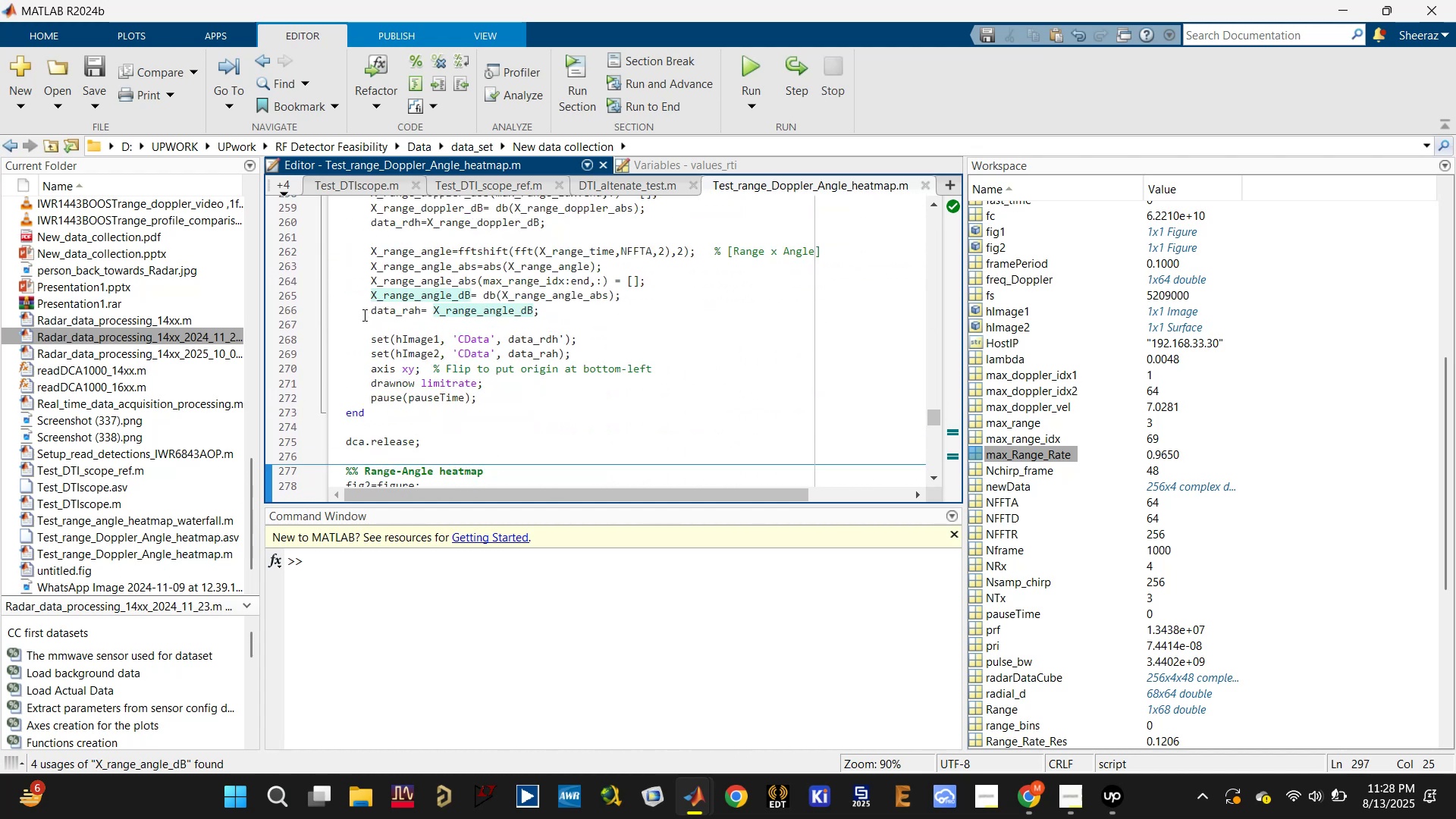 
left_click([380, 316])
 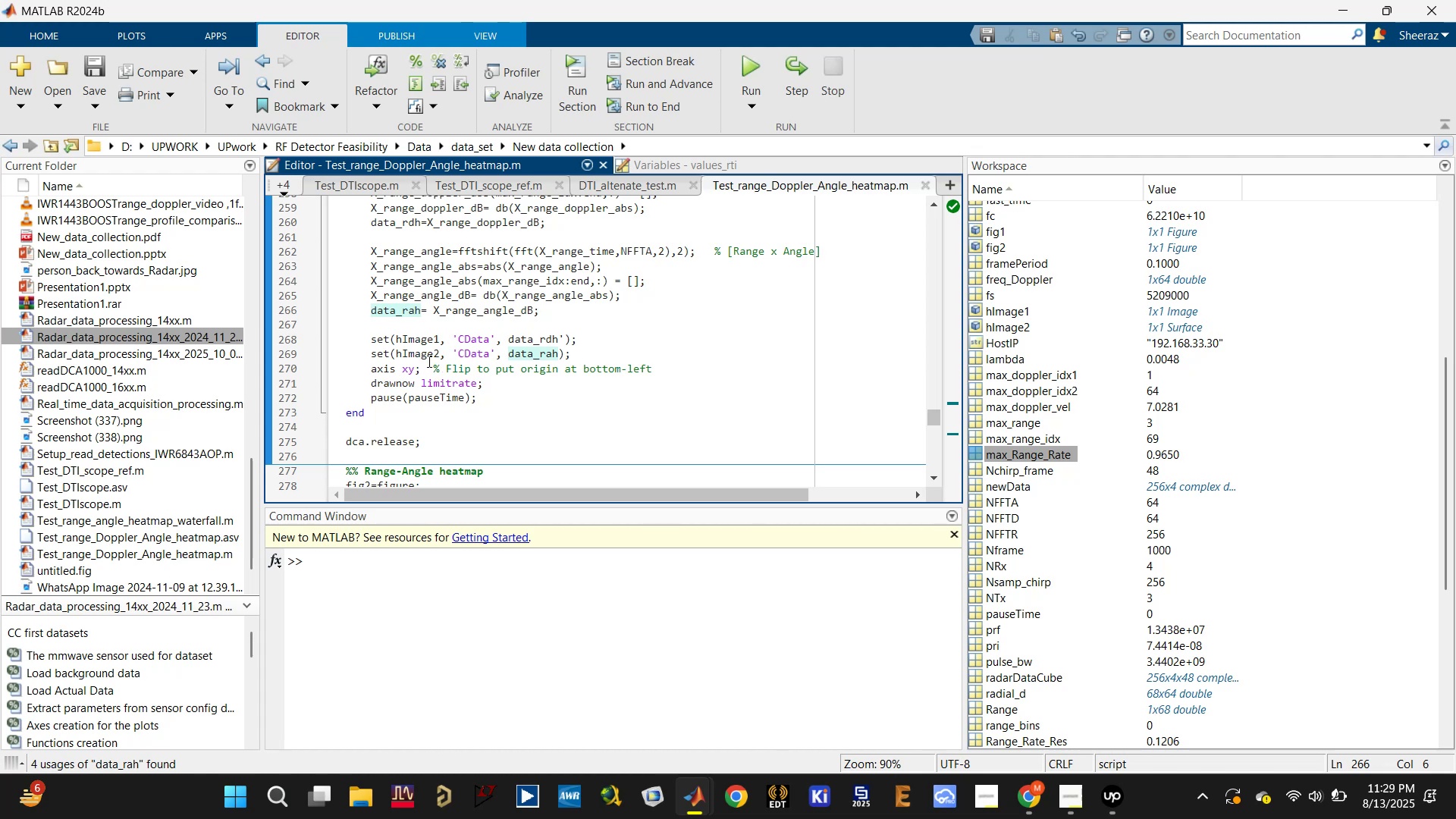 
wait(6.05)
 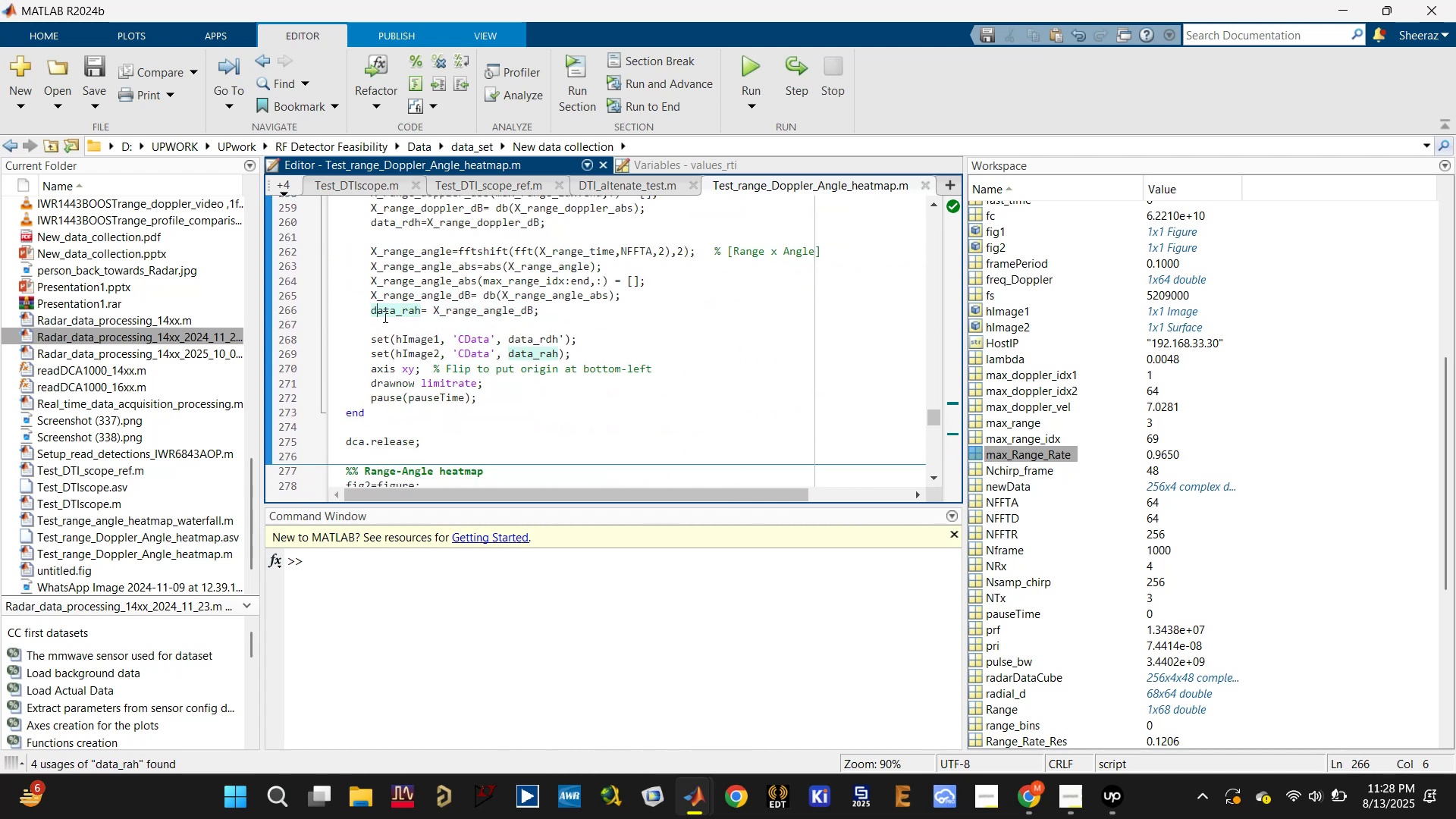 
left_click_drag(start_coordinate=[369, 356], to_coordinate=[584, 355])
 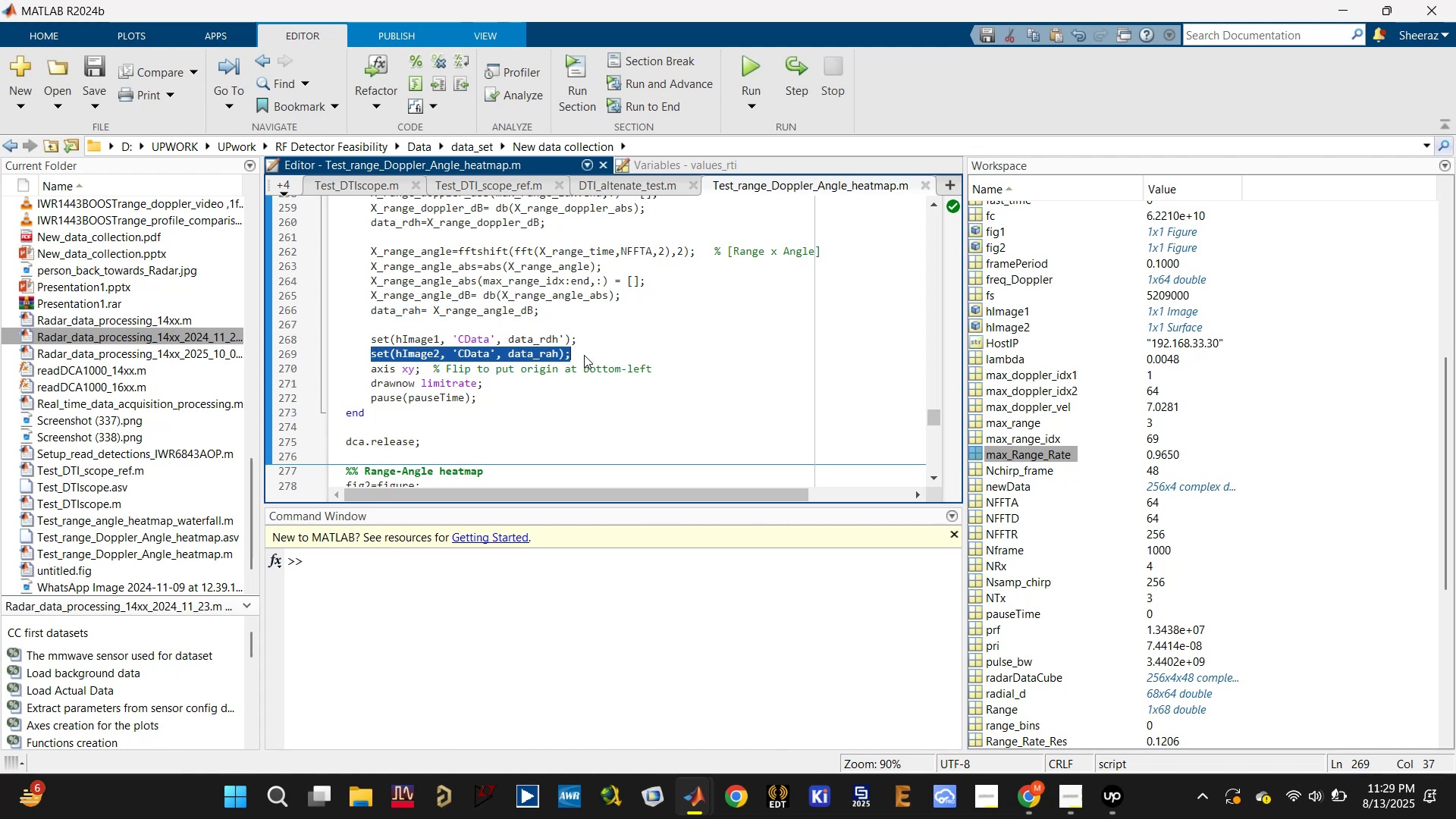 
key(Control+C)
 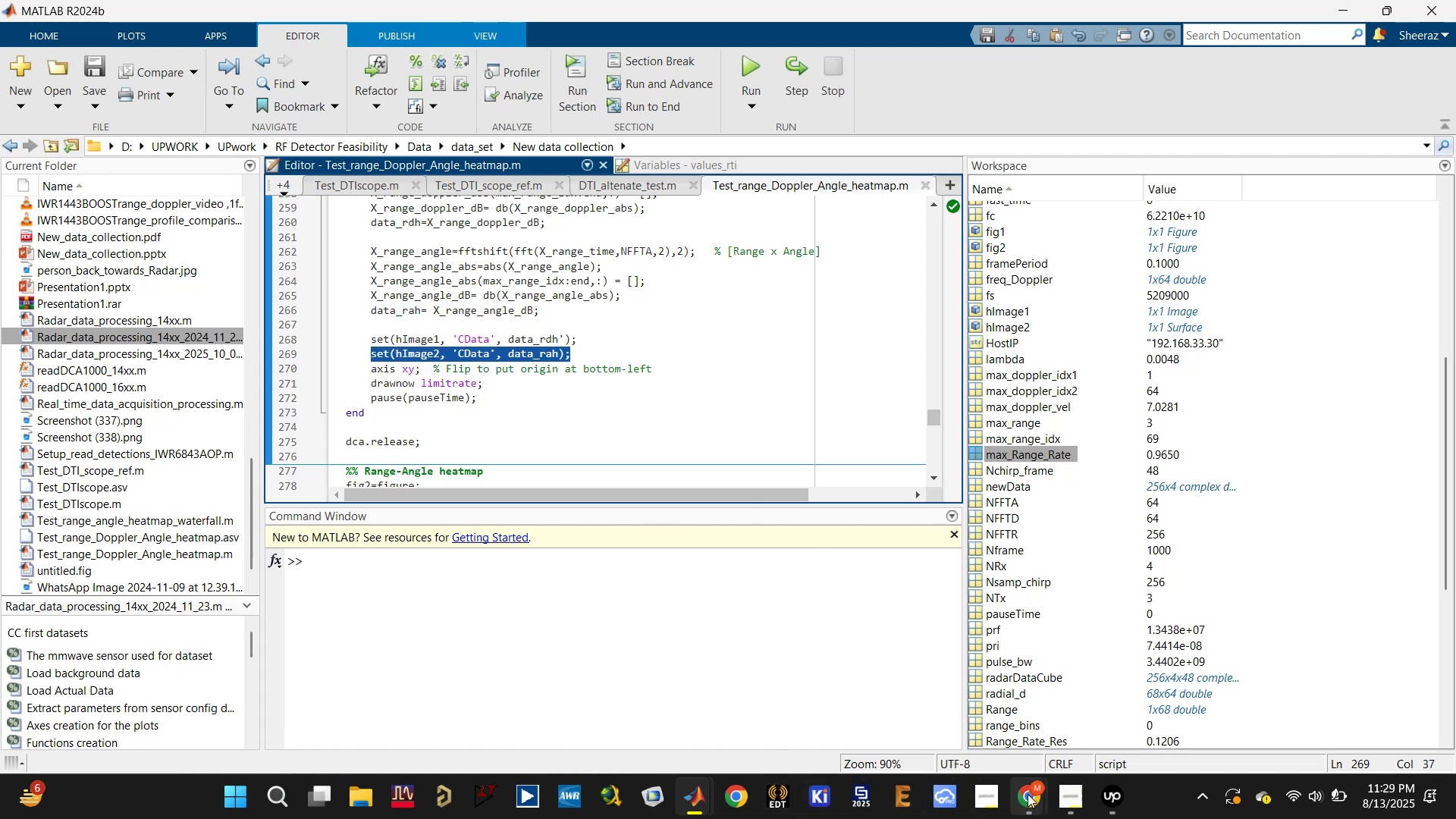 
left_click([956, 708])
 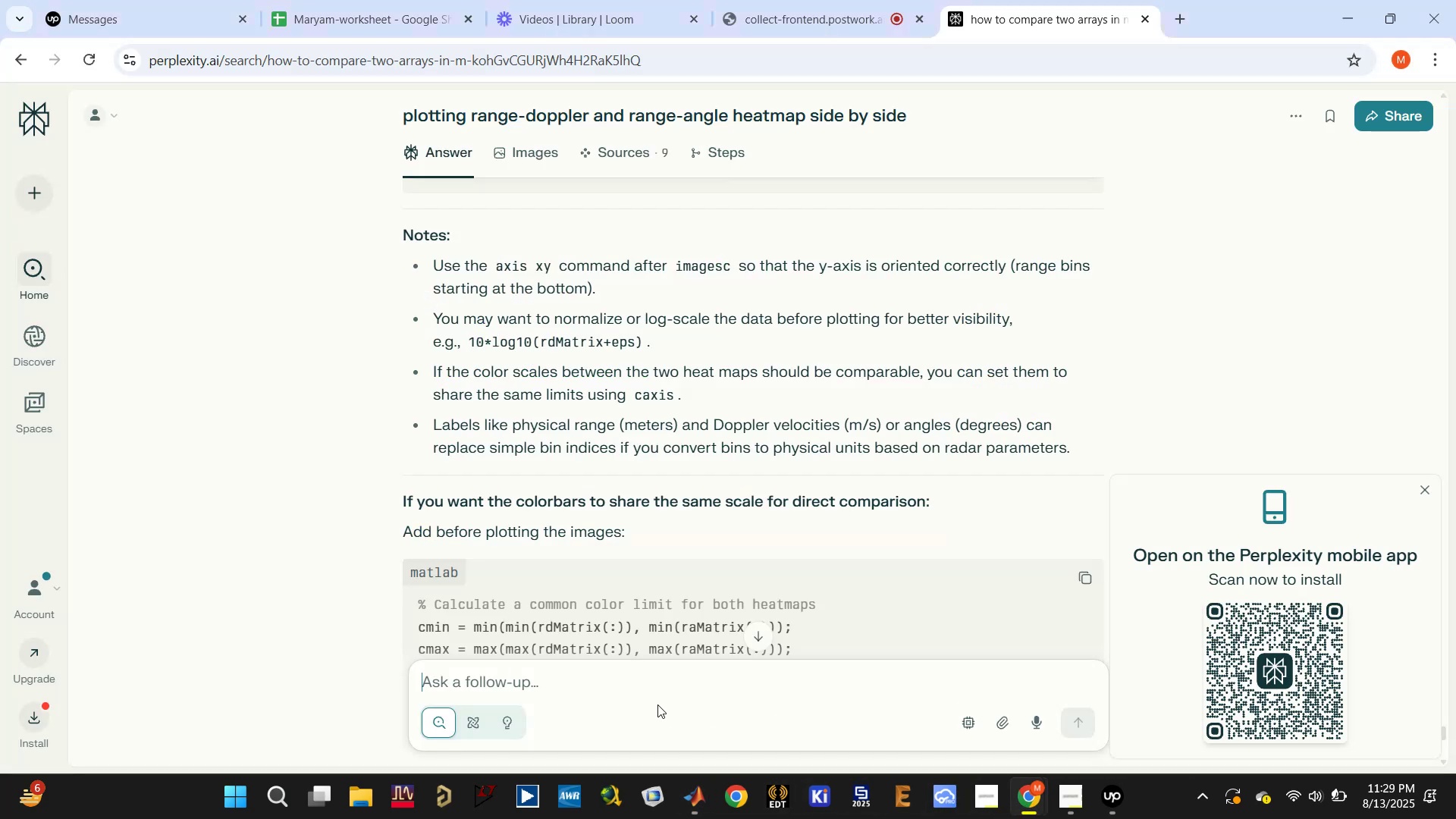 
left_click([679, 689])
 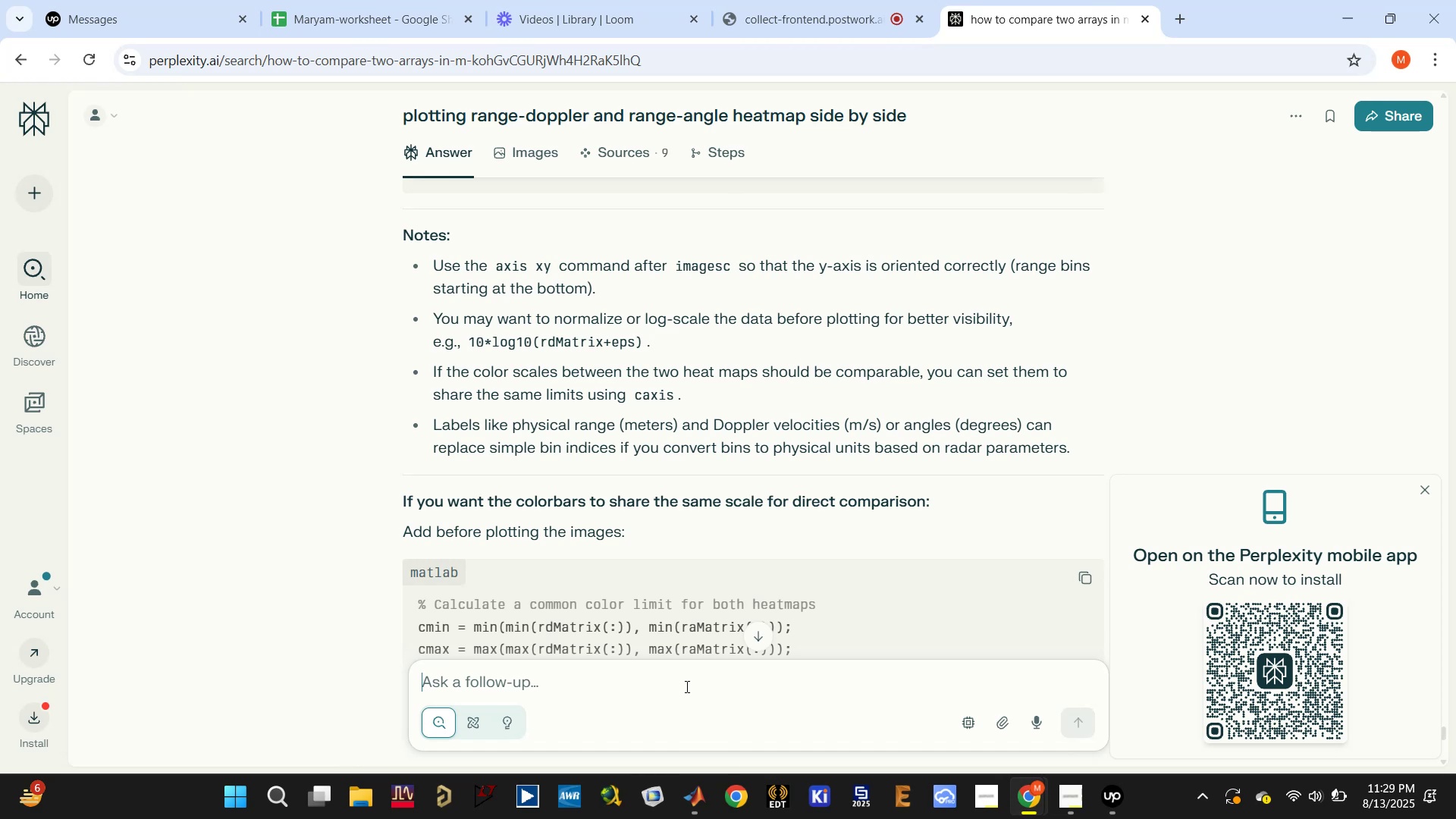 
type(how to view 3D using )
 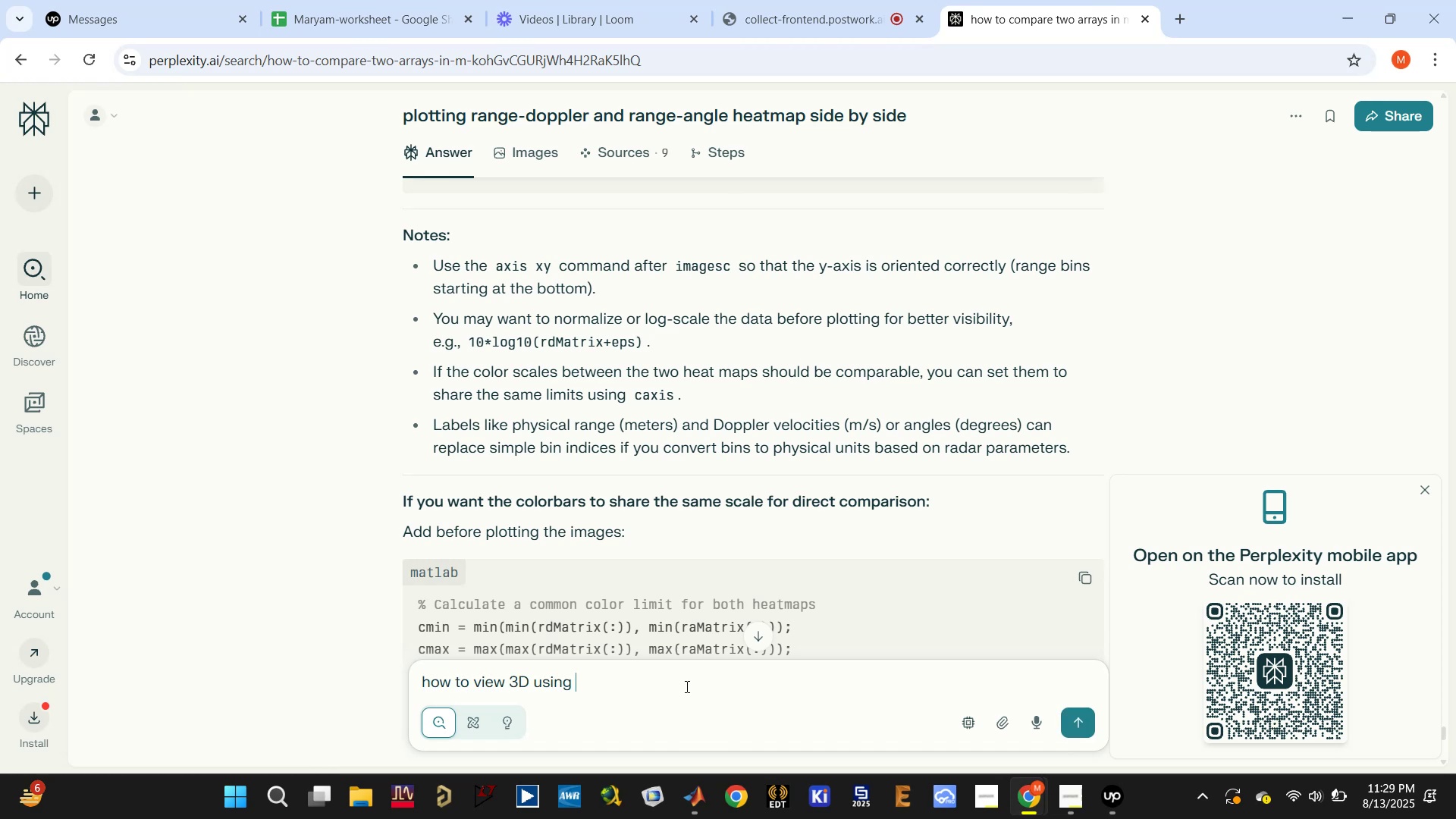 
key(Control+V)
 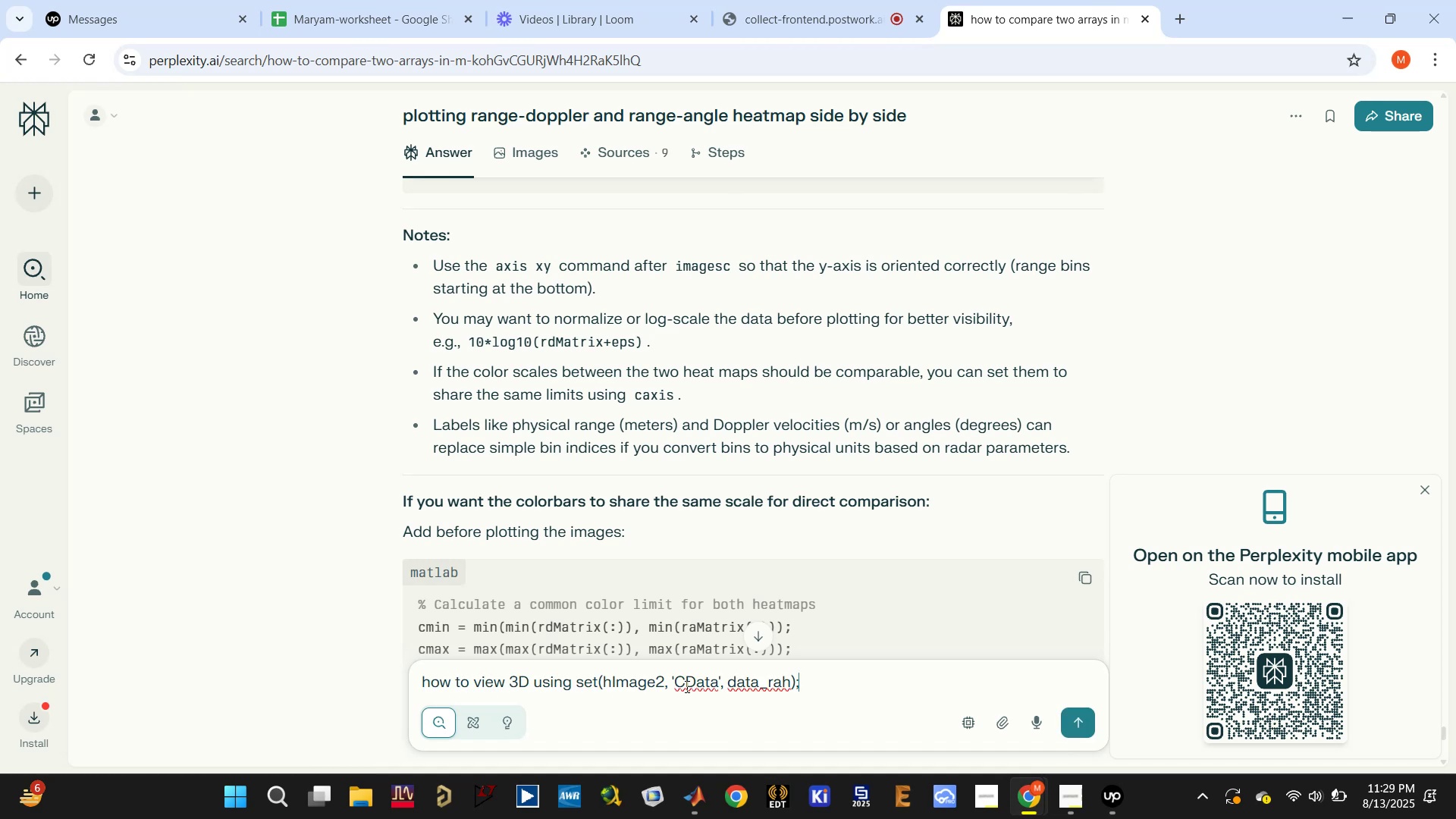 
type( while data)
 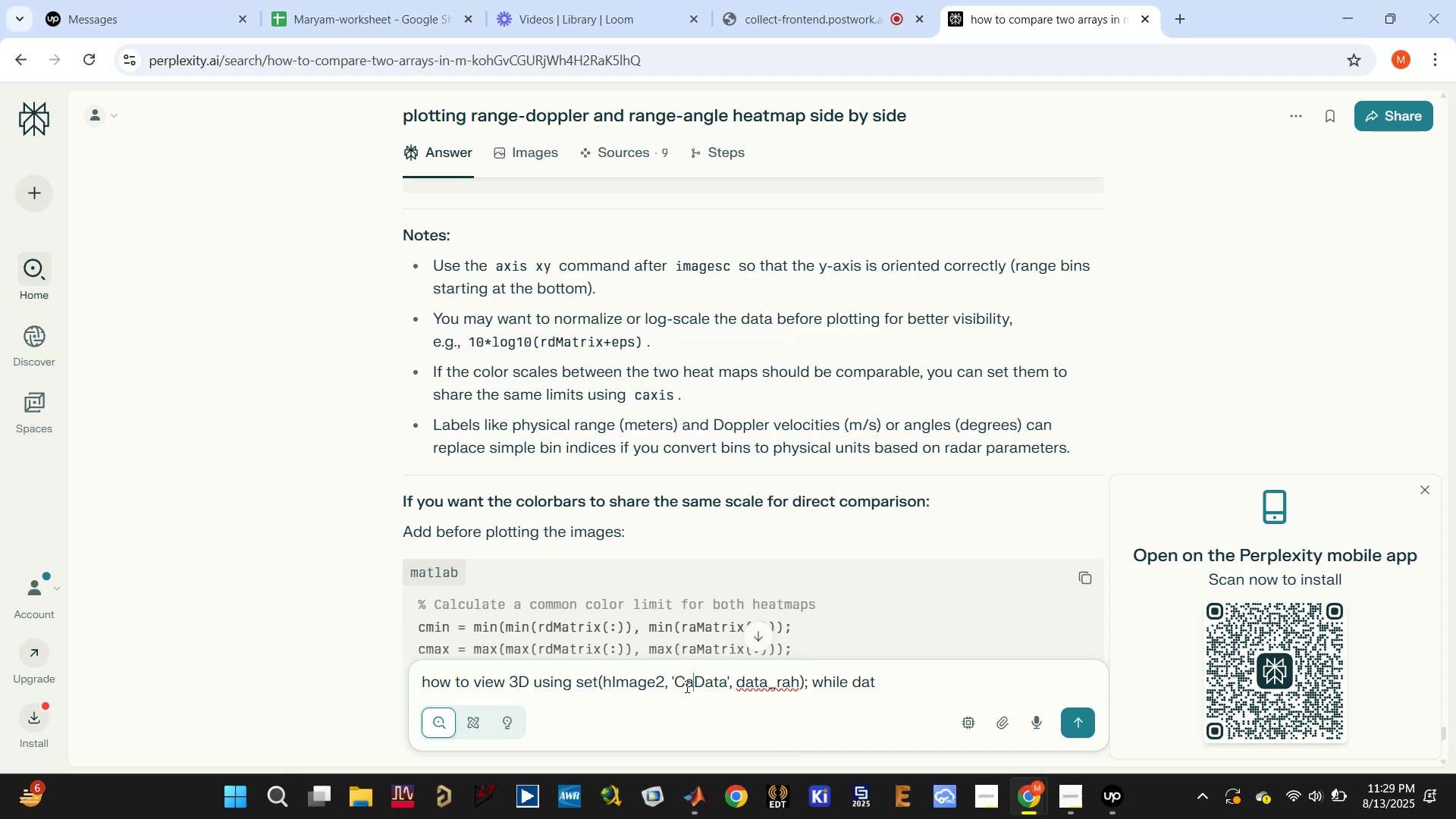 
left_click([686, 686])
 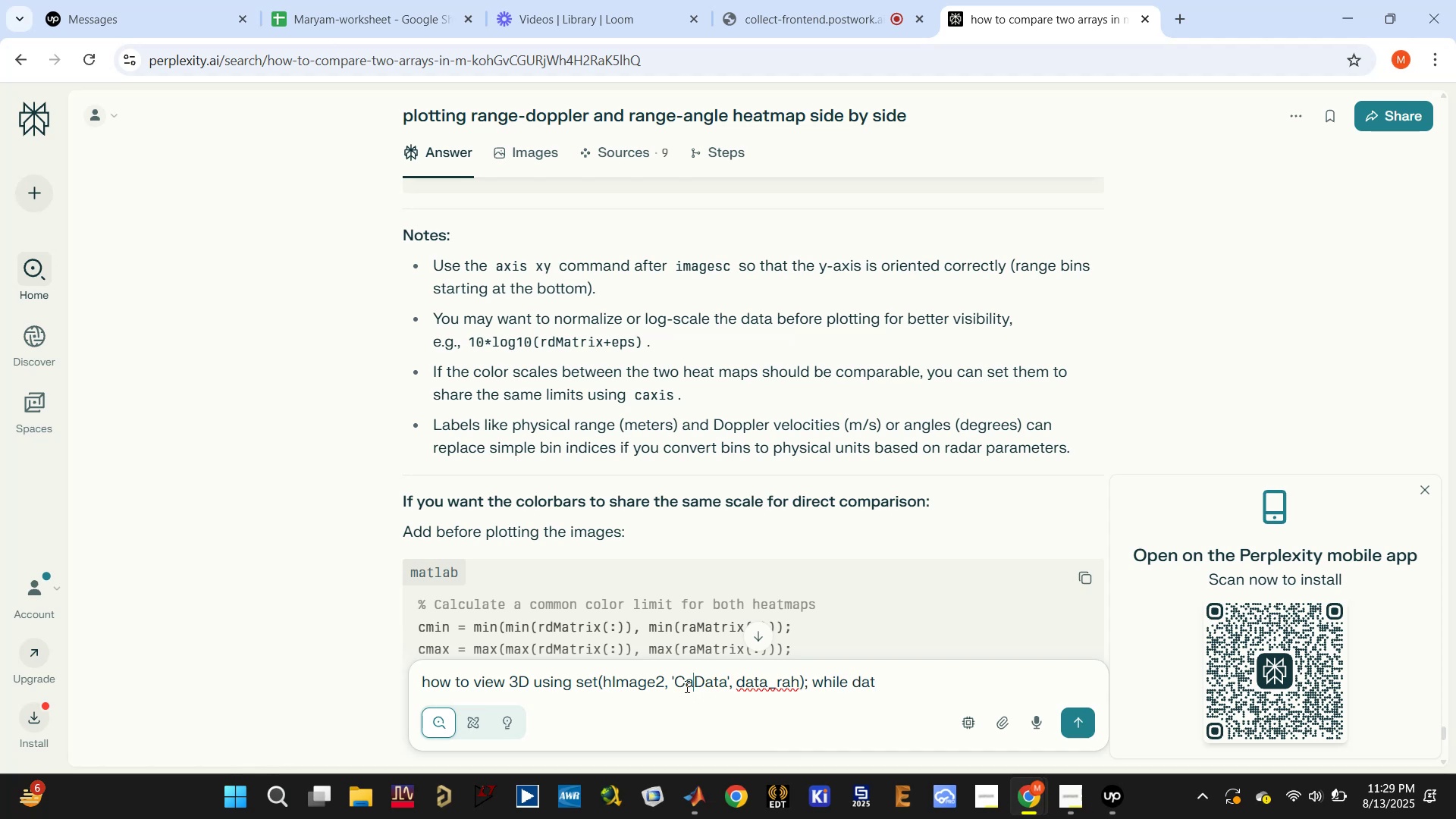 
type(_rah)
 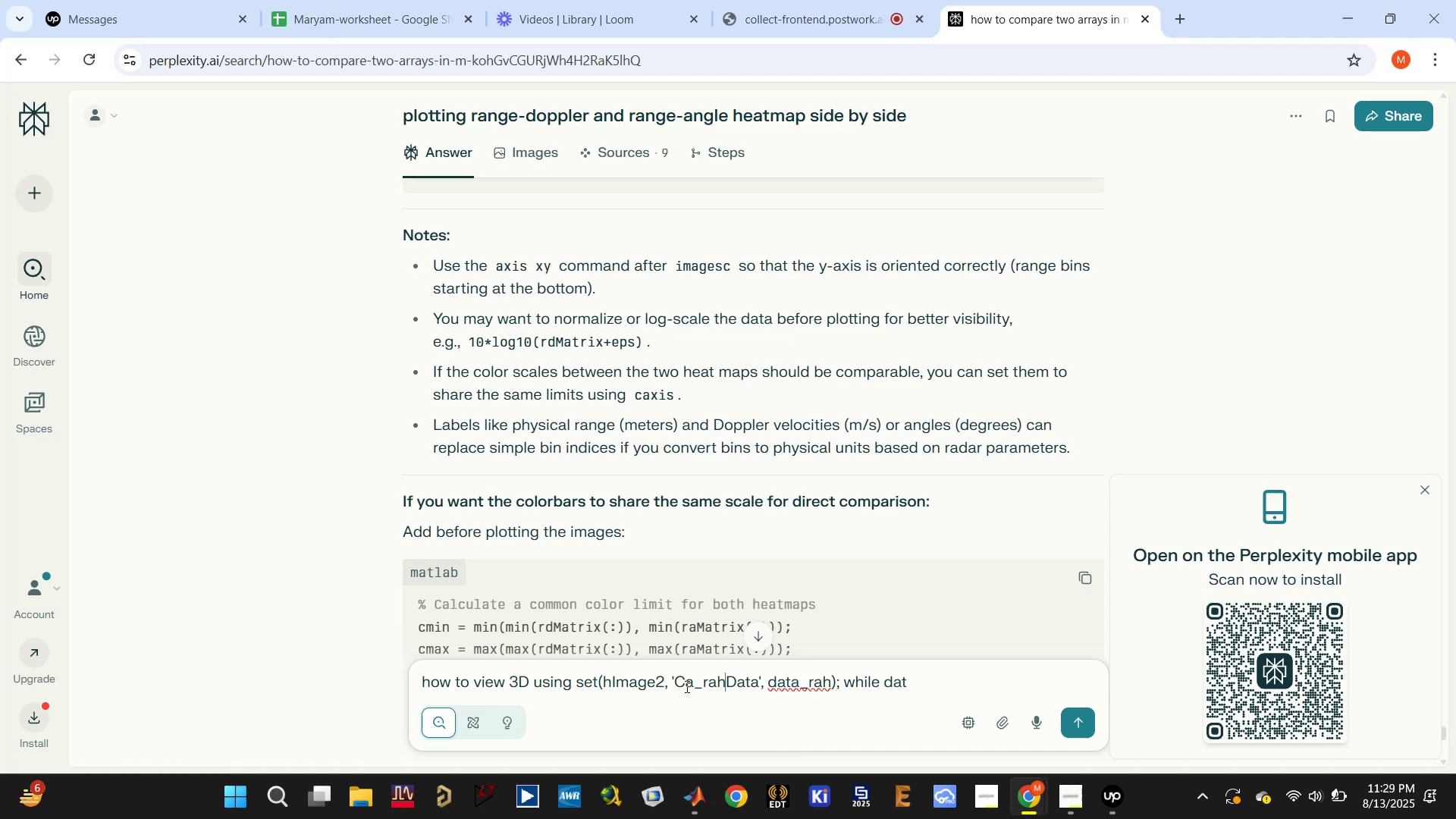 
key(Control+Z)
 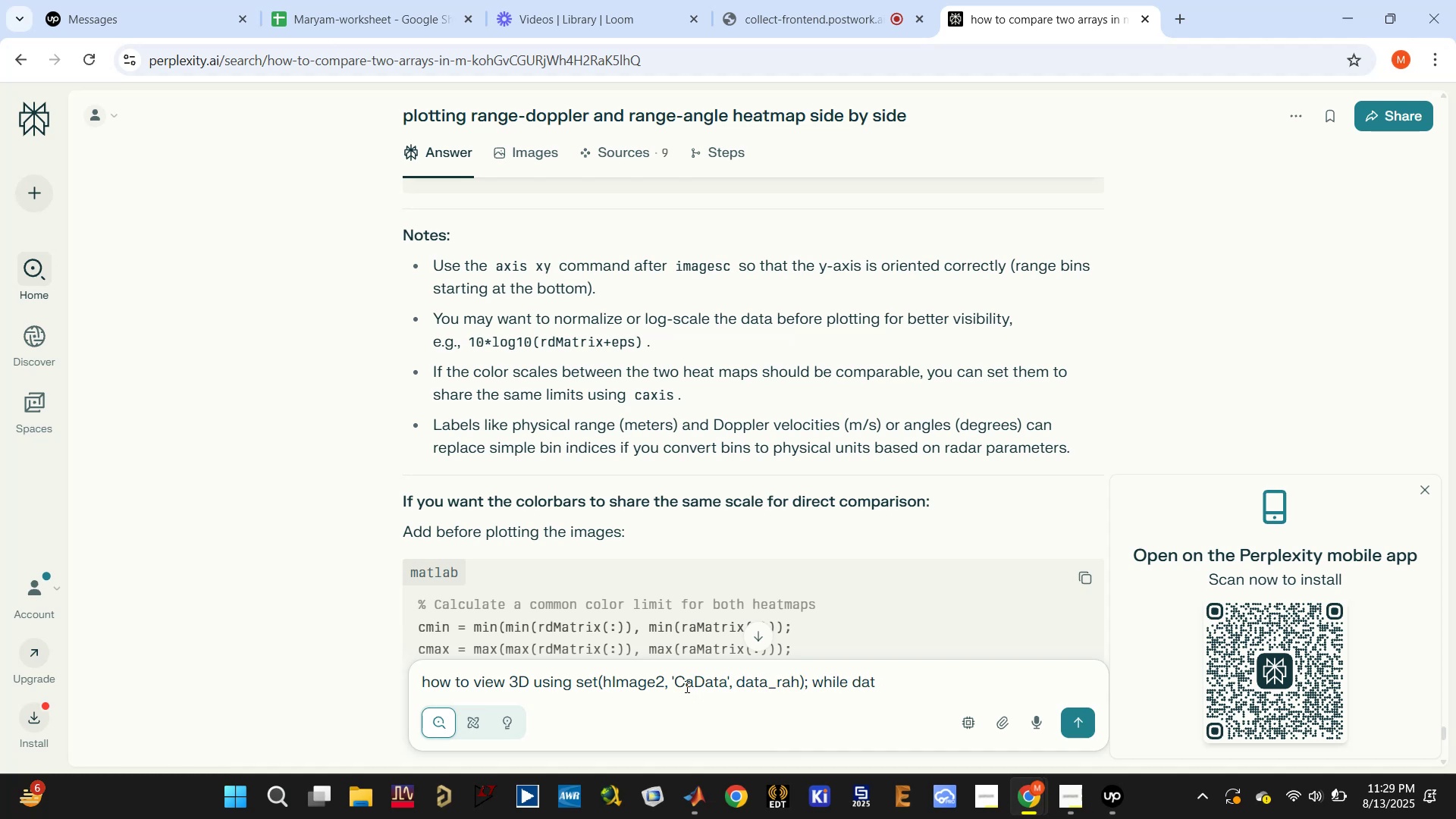 
key(Control+Z)
 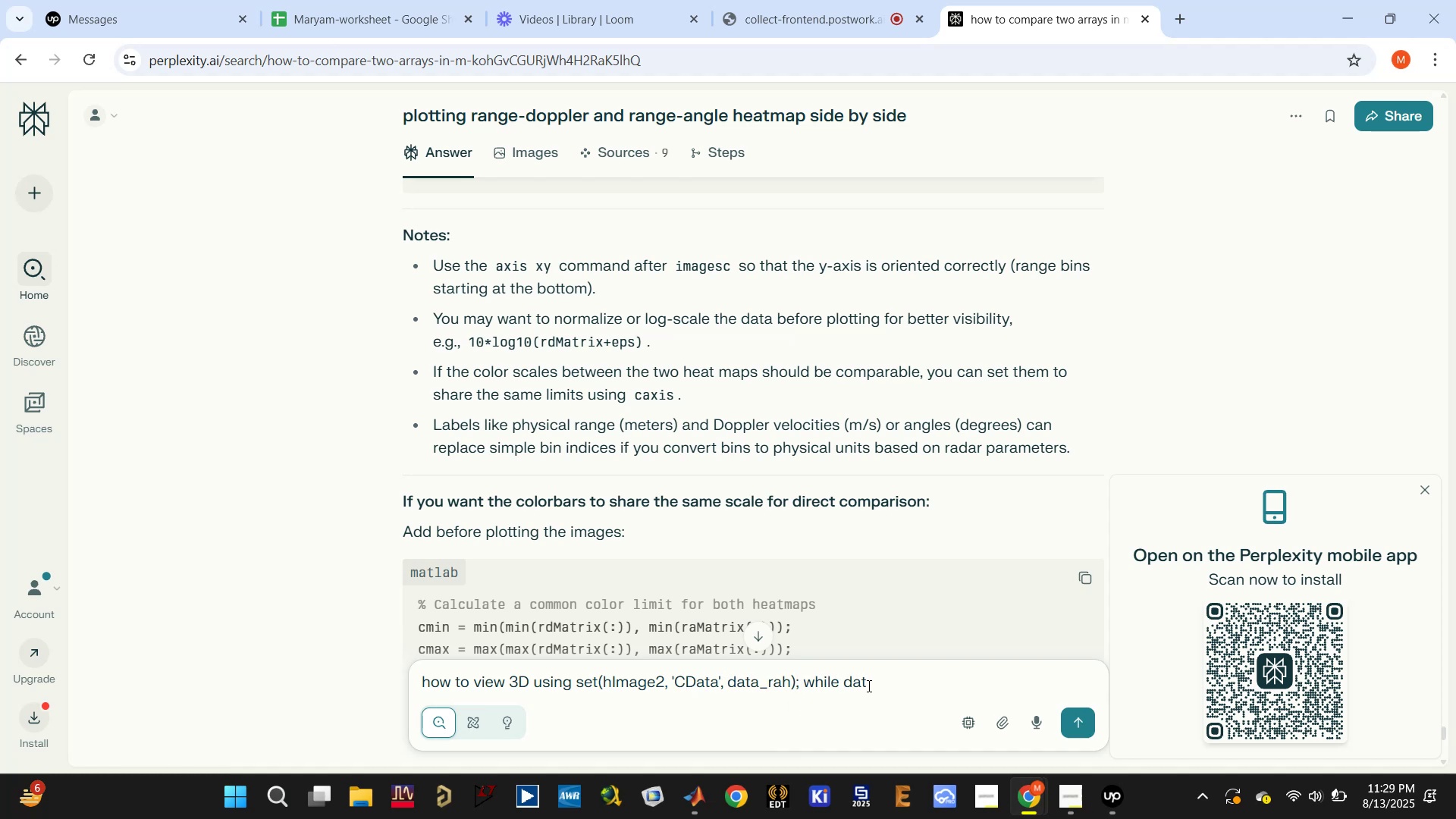 
key(Control+Z)
 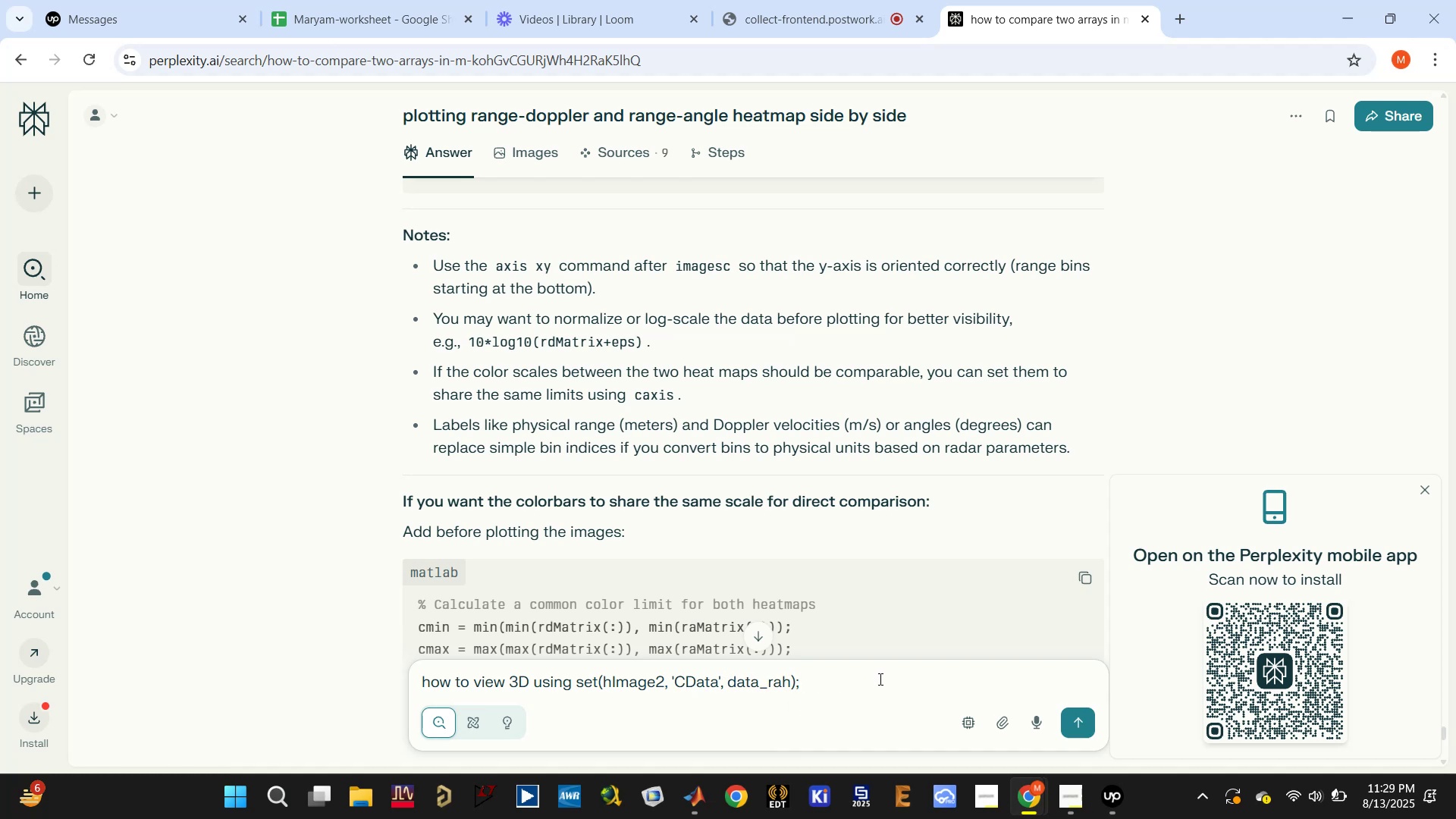 
left_click([879, 678])
 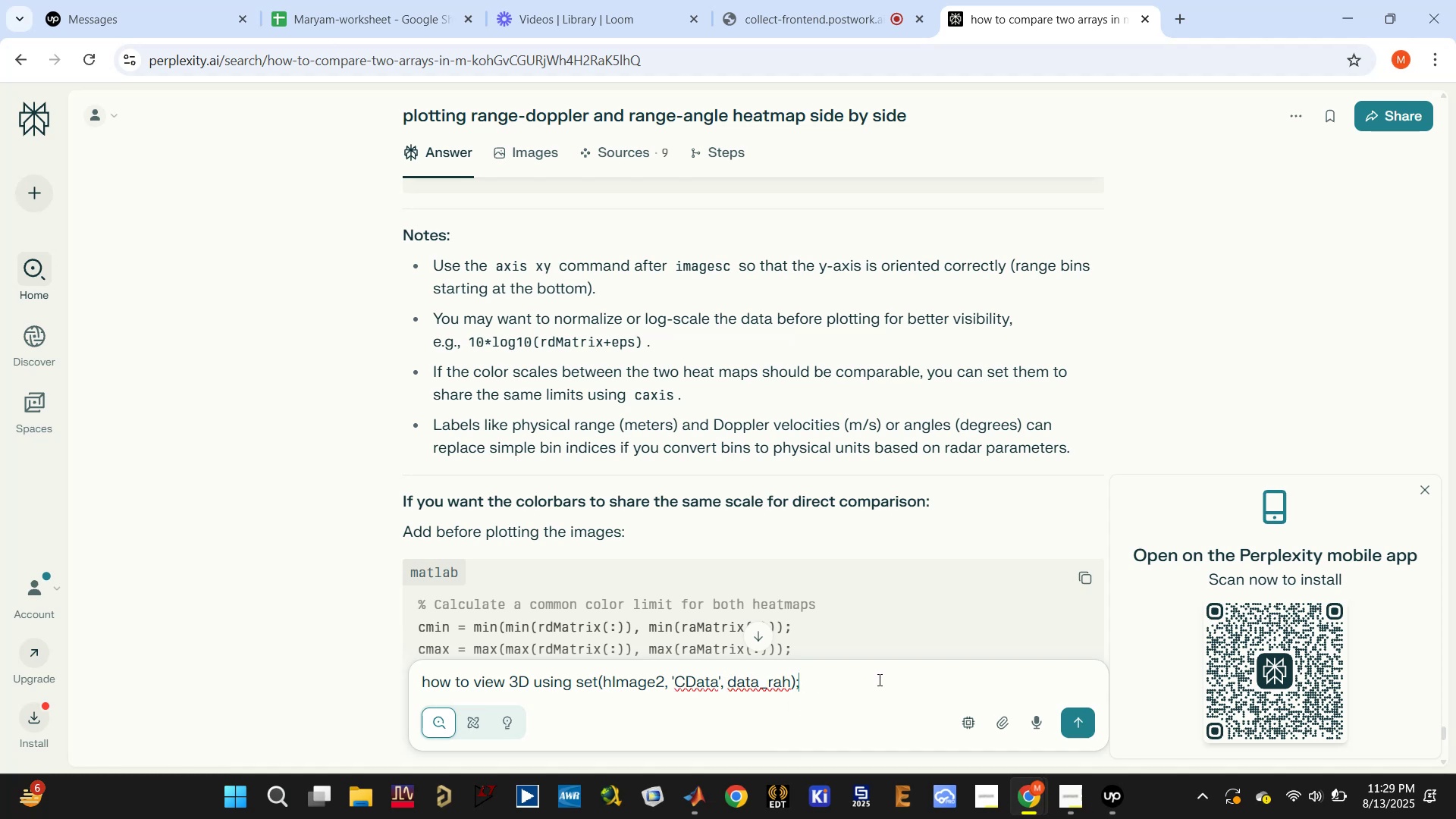 
type( while data)
 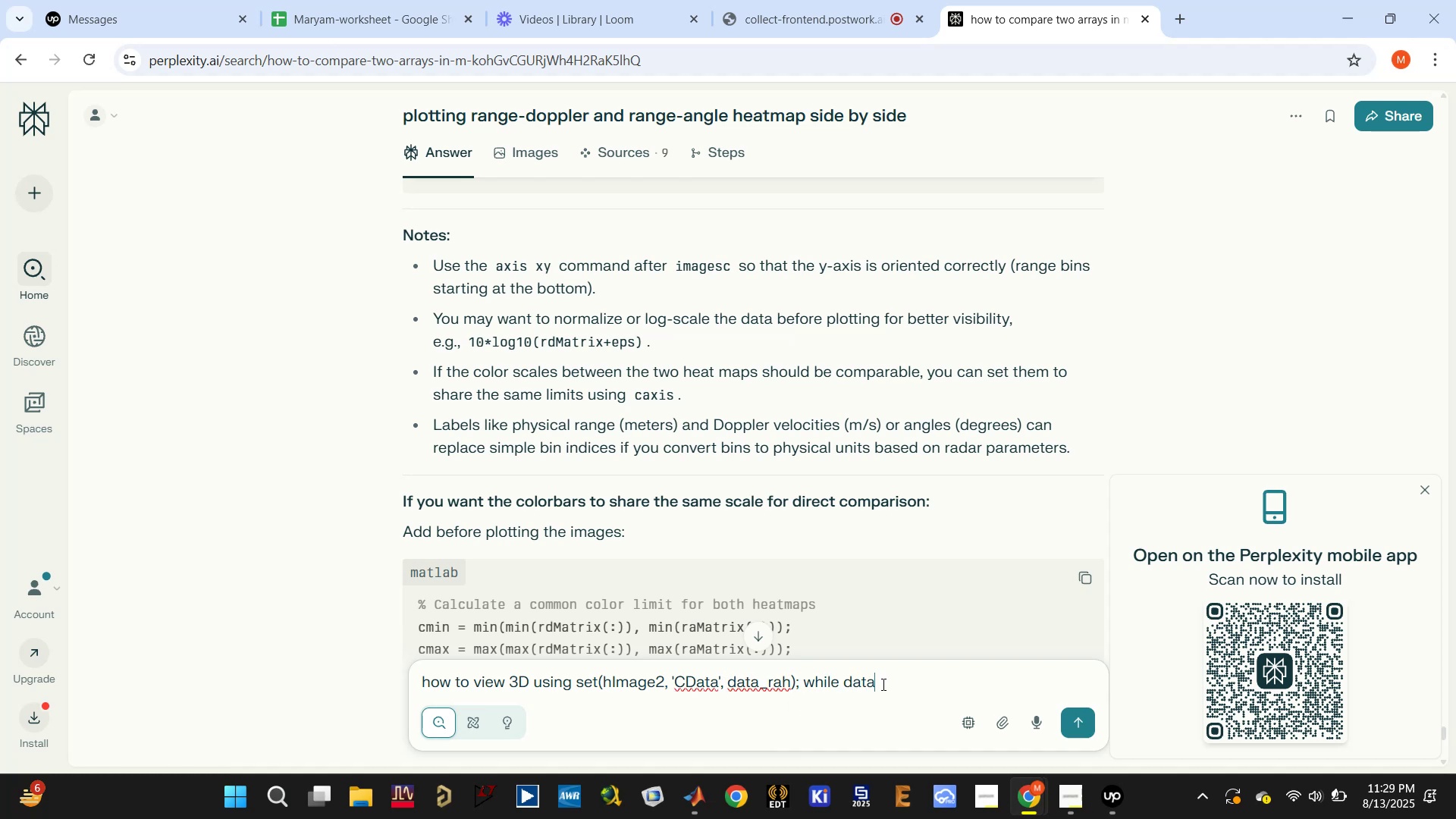 
left_click([882, 684])
 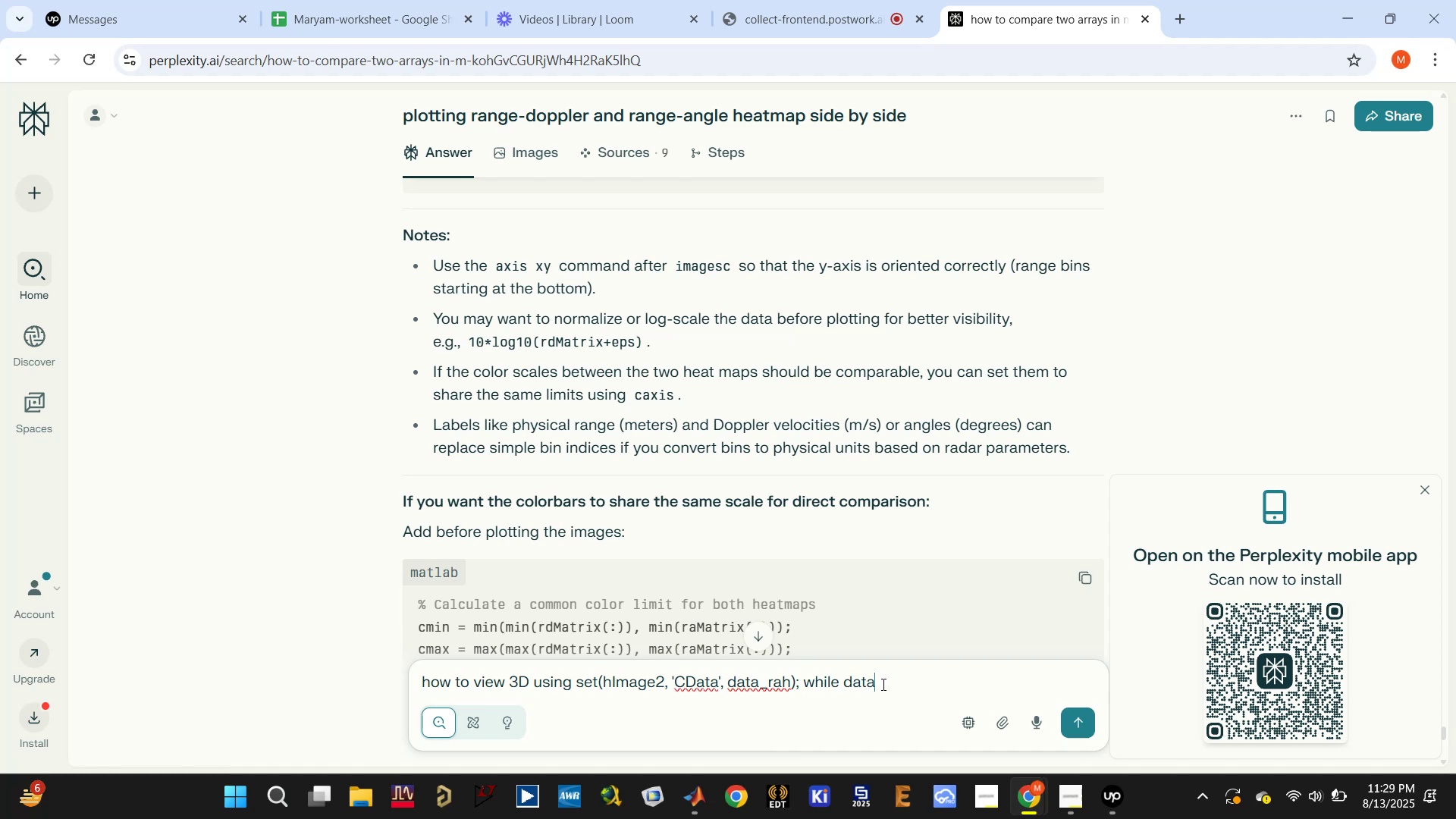 
type(_rah is a surf plot)
 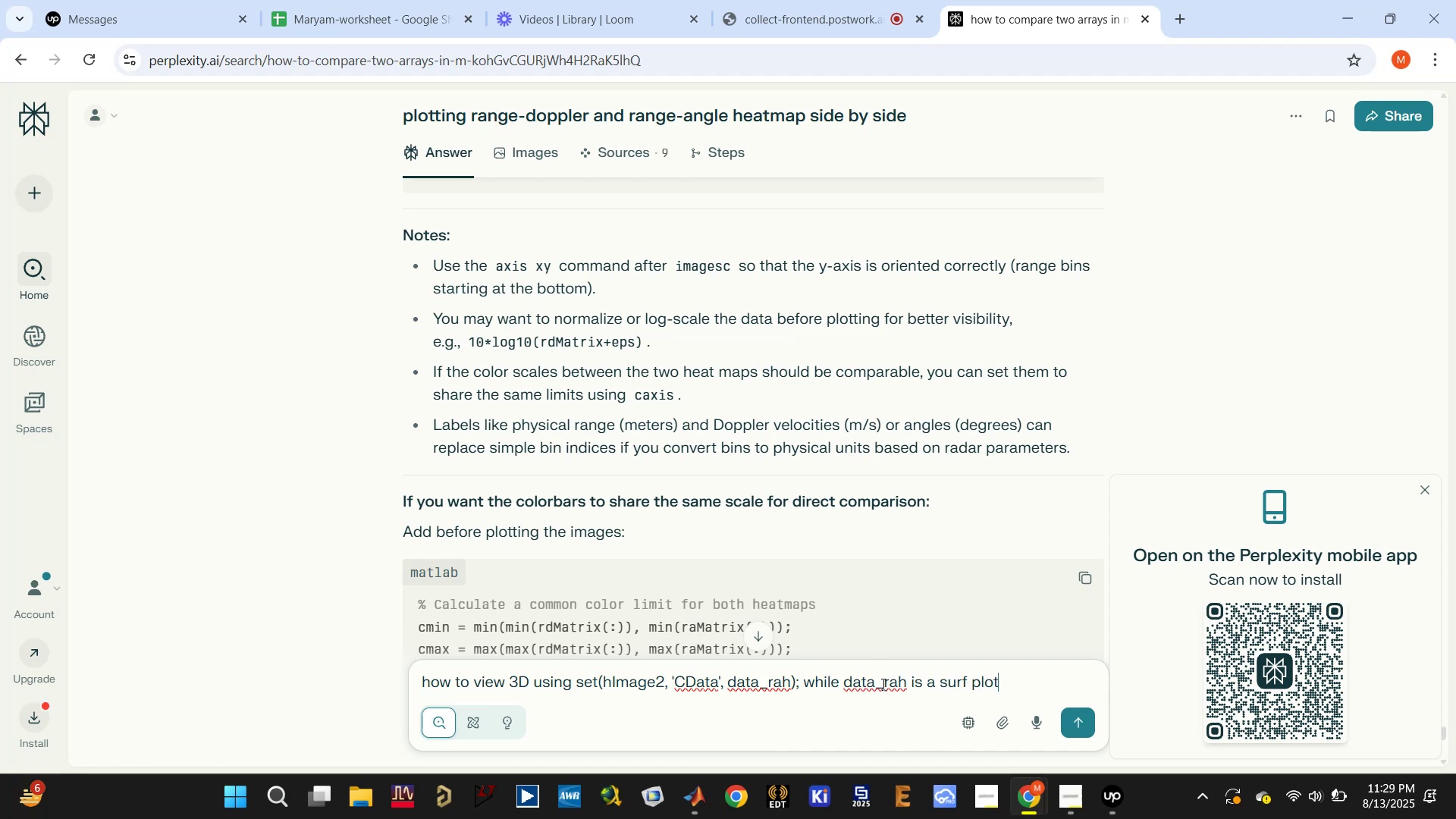 
key(Enter)
 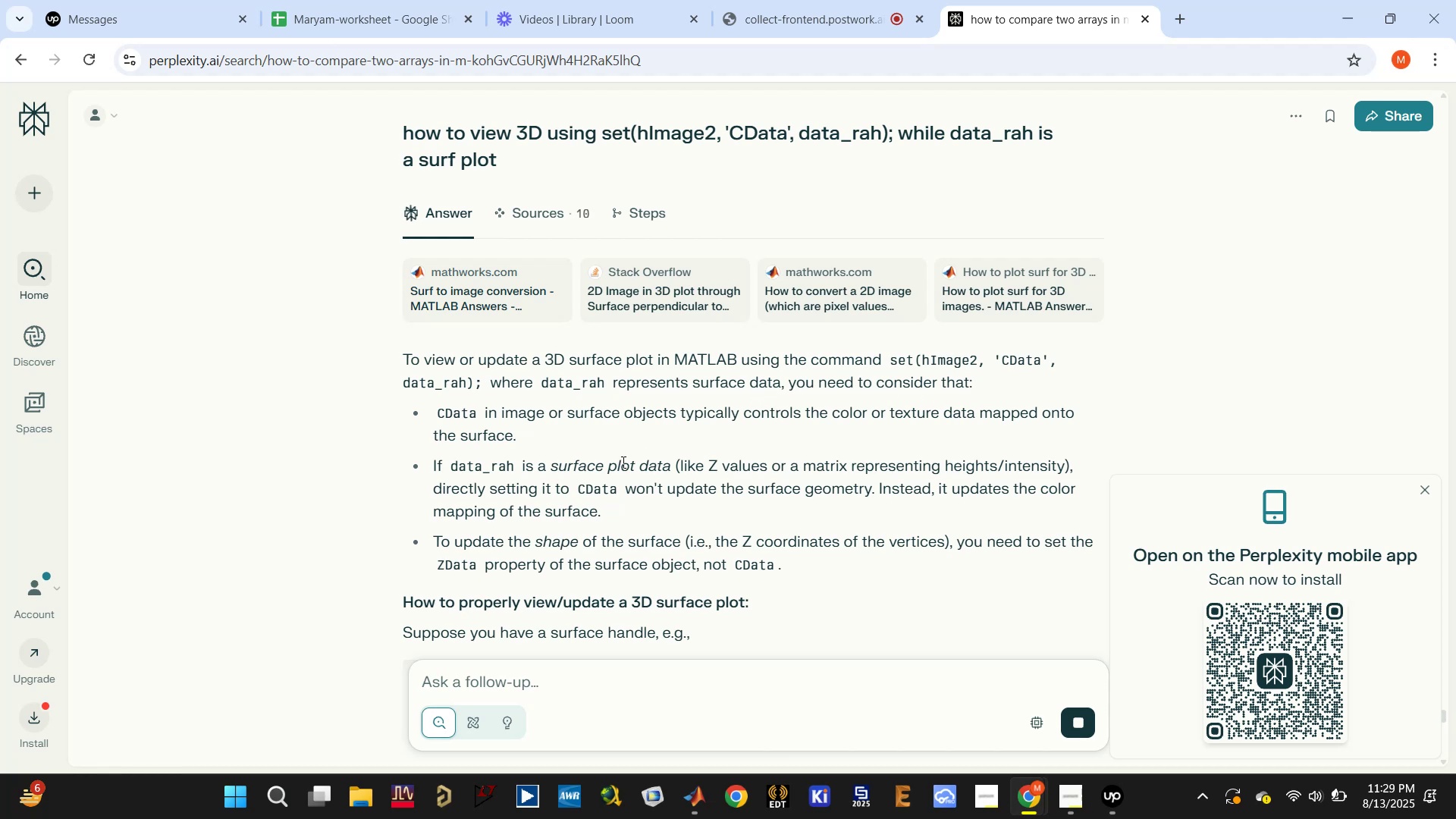 
wait(24.89)
 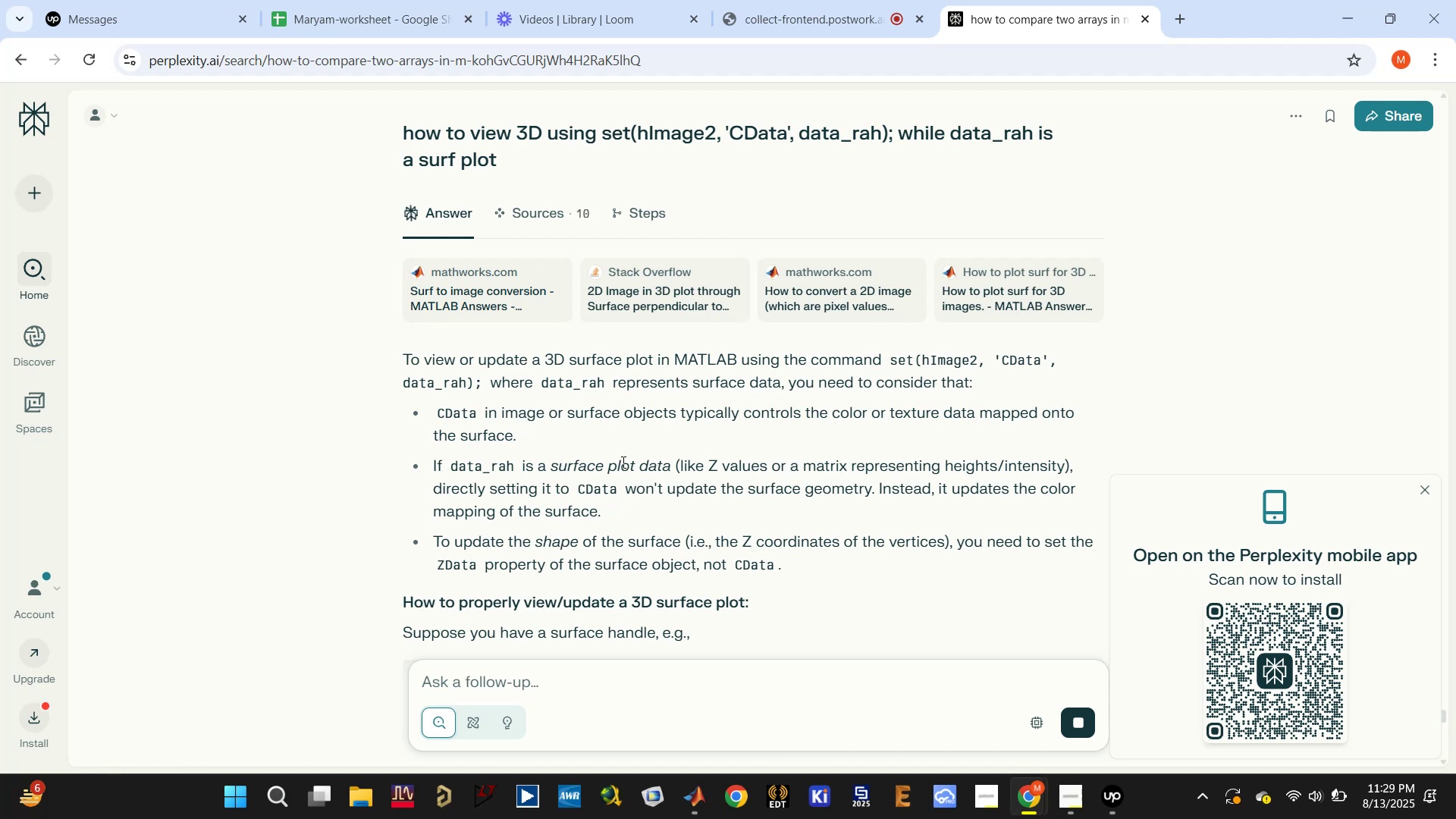 
left_click_drag(start_coordinate=[742, 486], to_coordinate=[855, 489])
 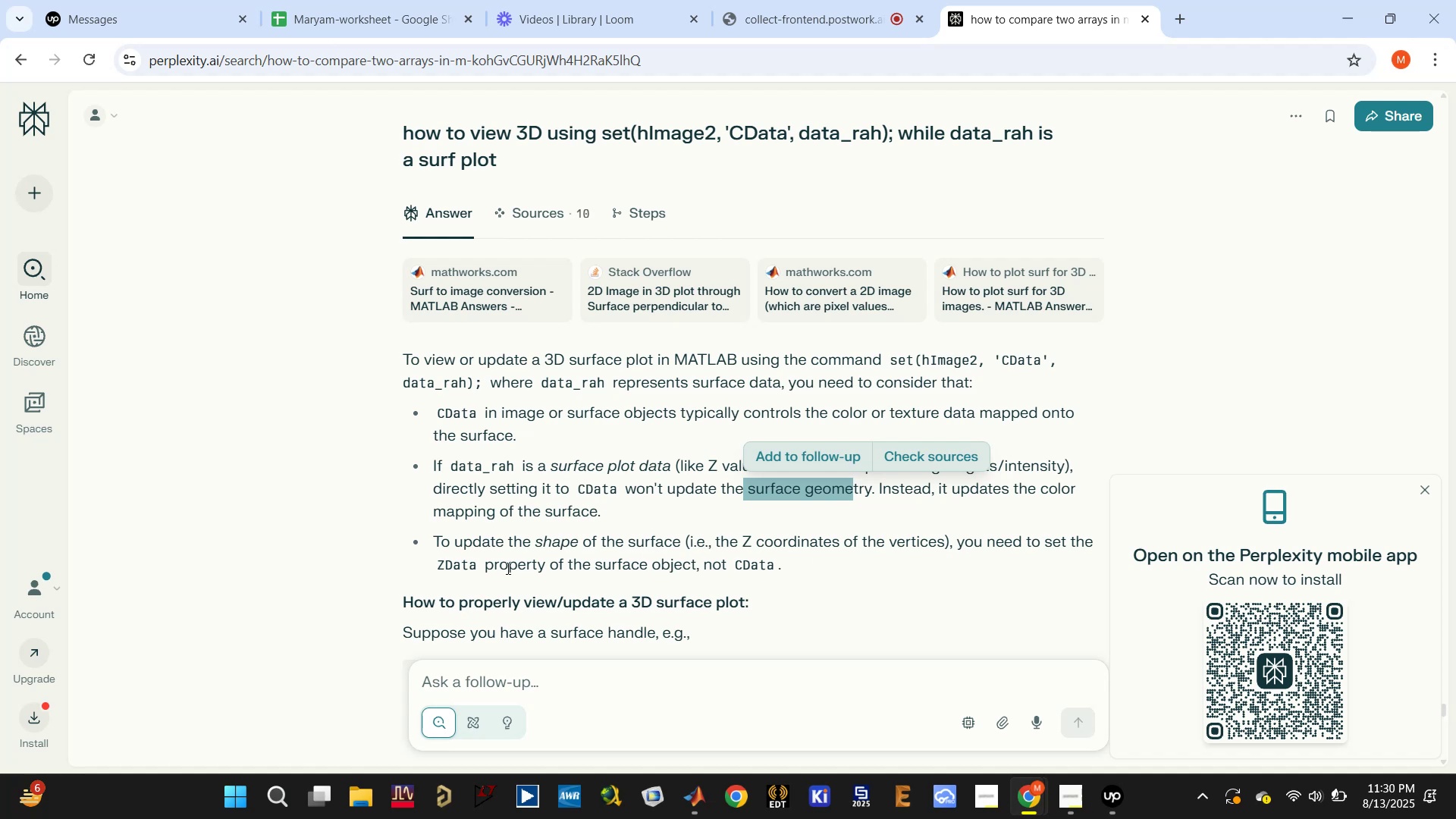 
wait(5.65)
 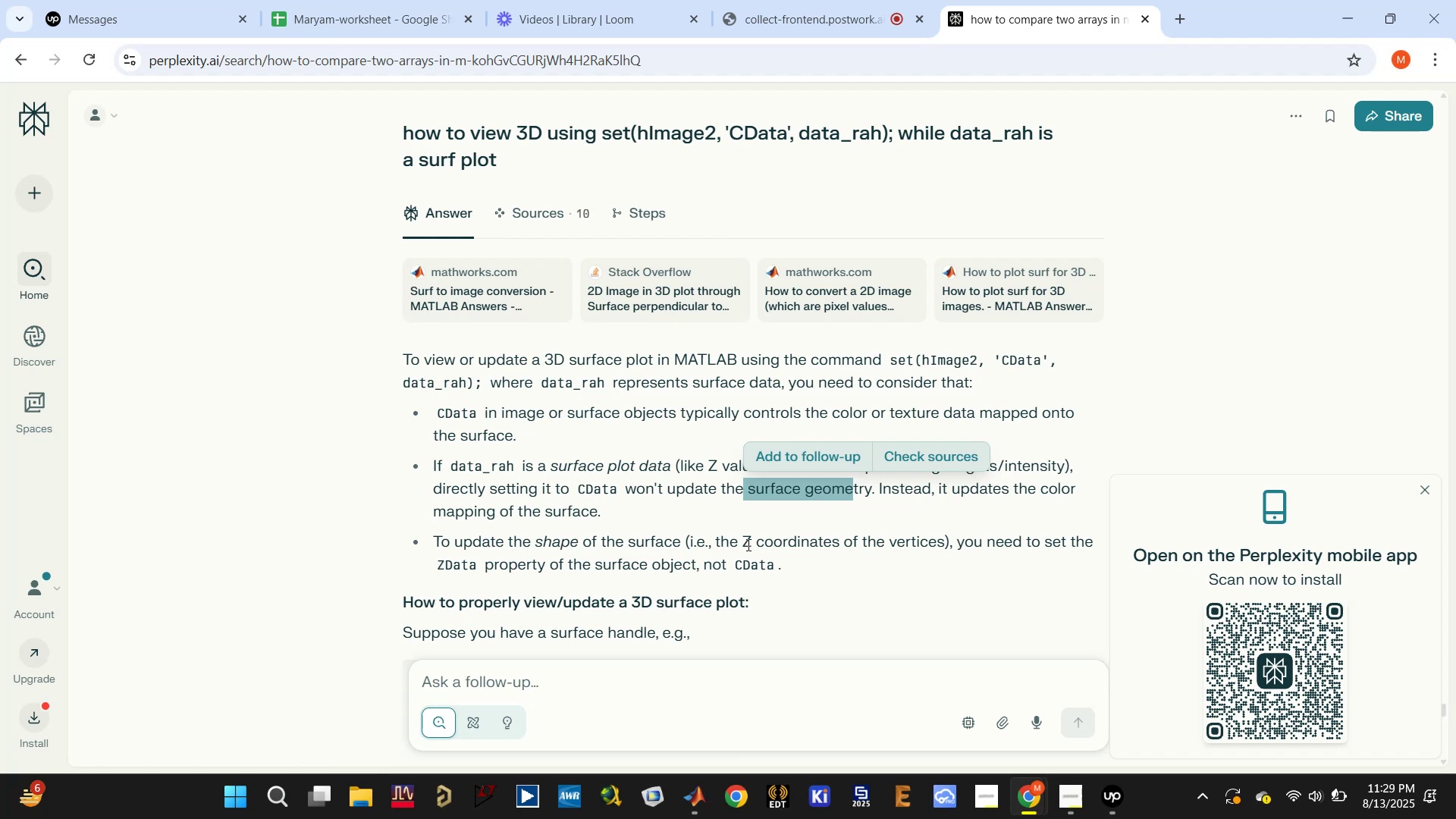 
double_click([462, 560])
 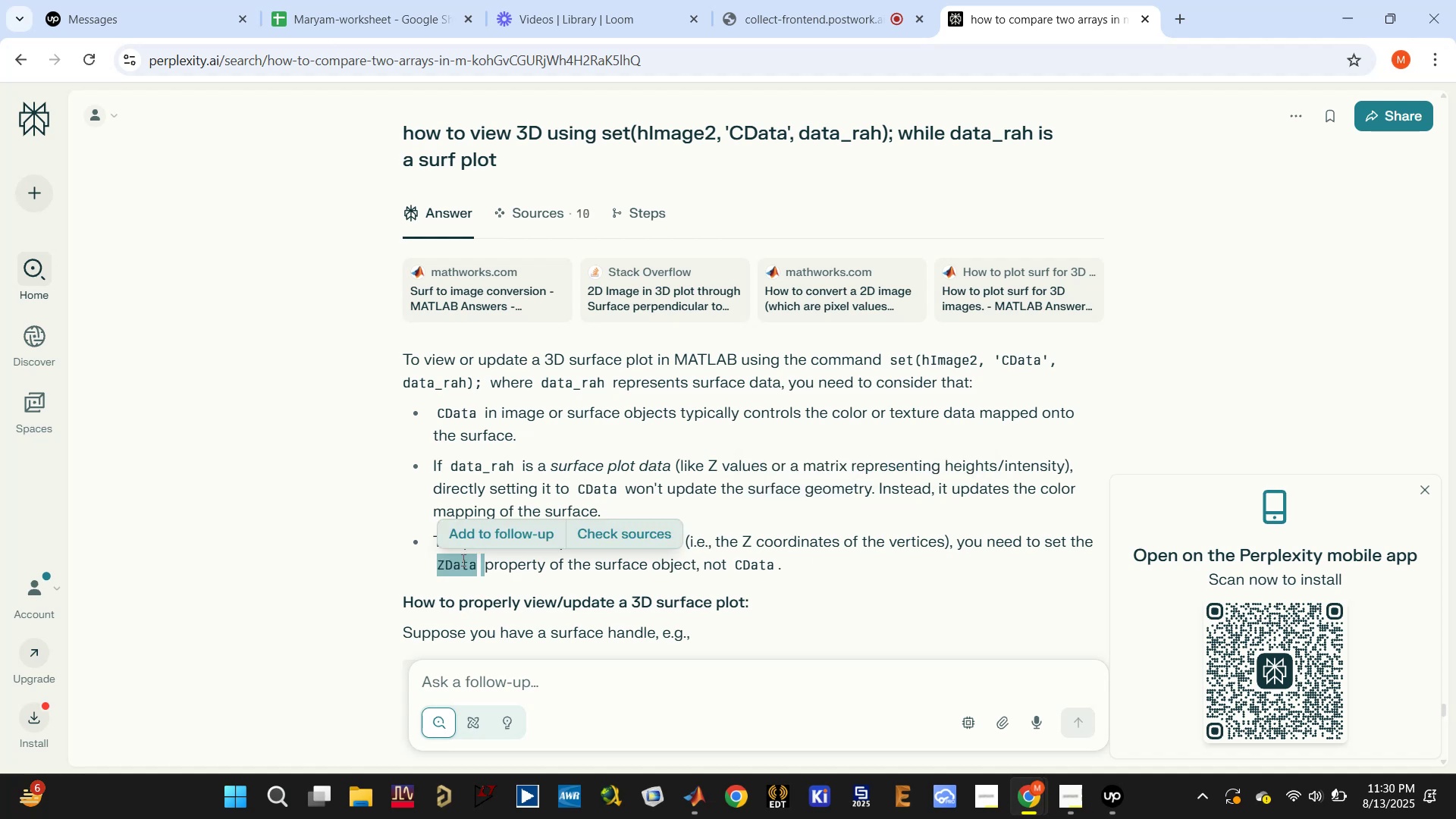 
scroll: coordinate [473, 564], scroll_direction: down, amount: 2.0
 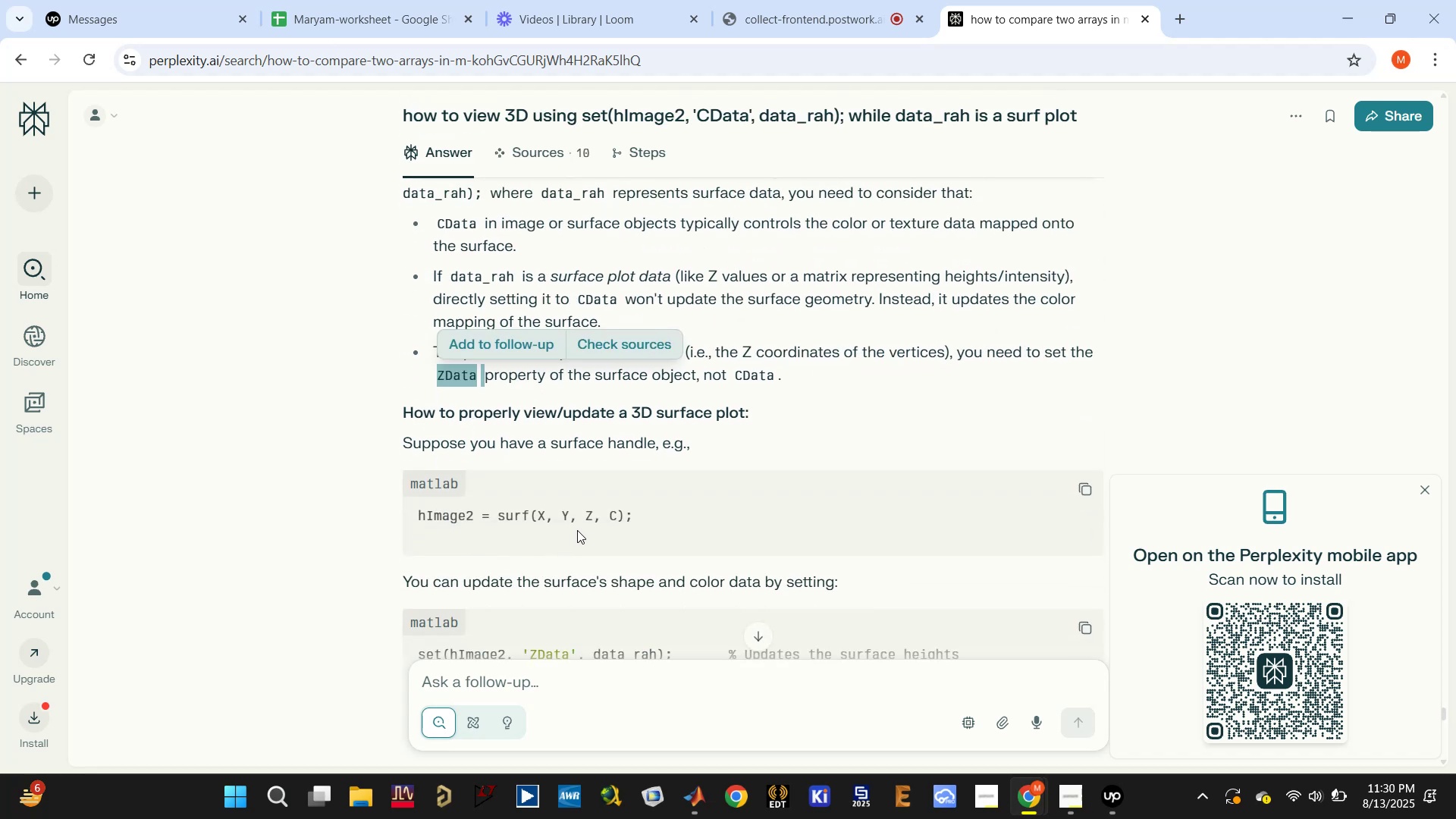 
left_click([589, 512])
 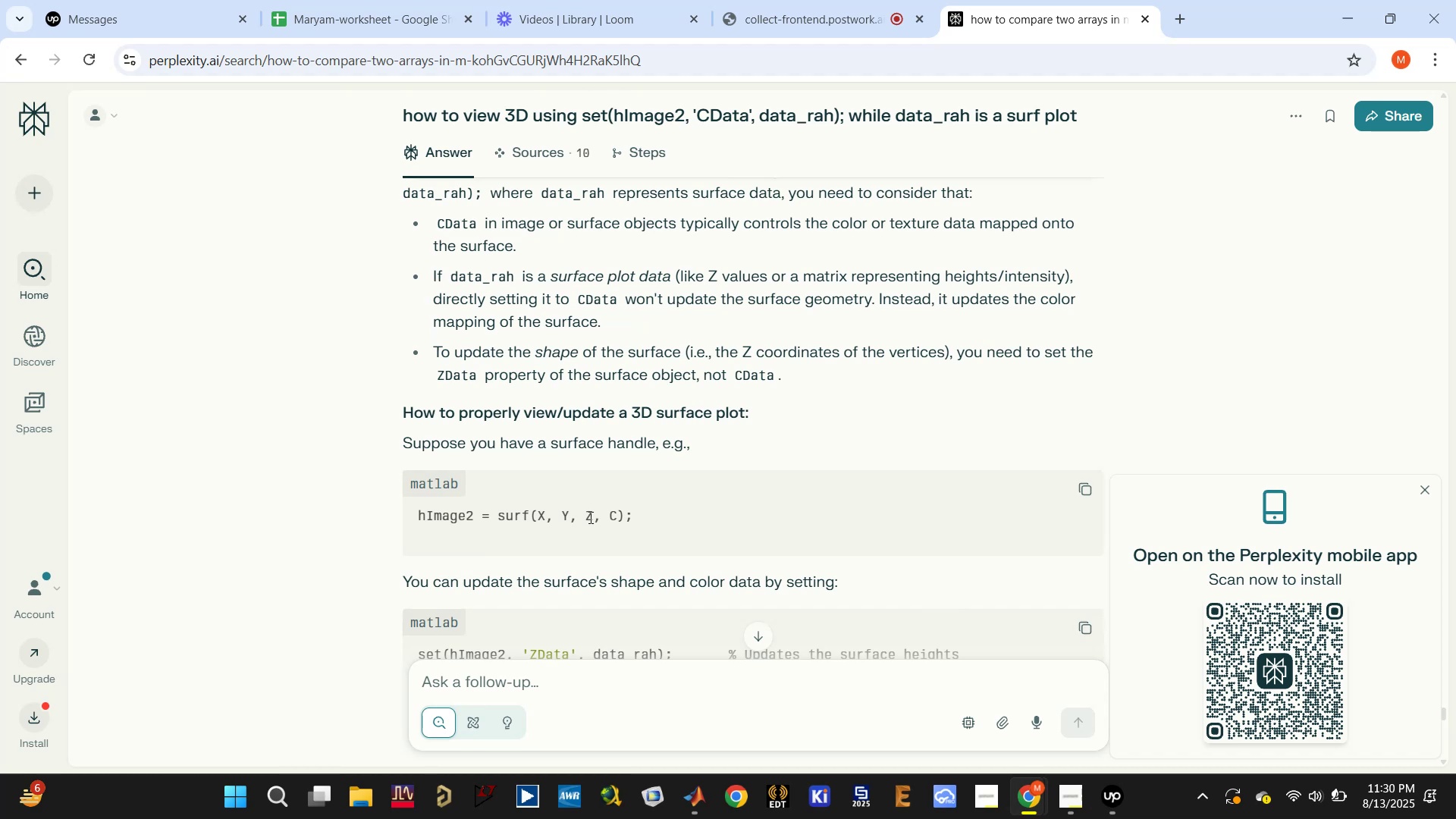 
scroll: coordinate [587, 518], scroll_direction: down, amount: 2.0
 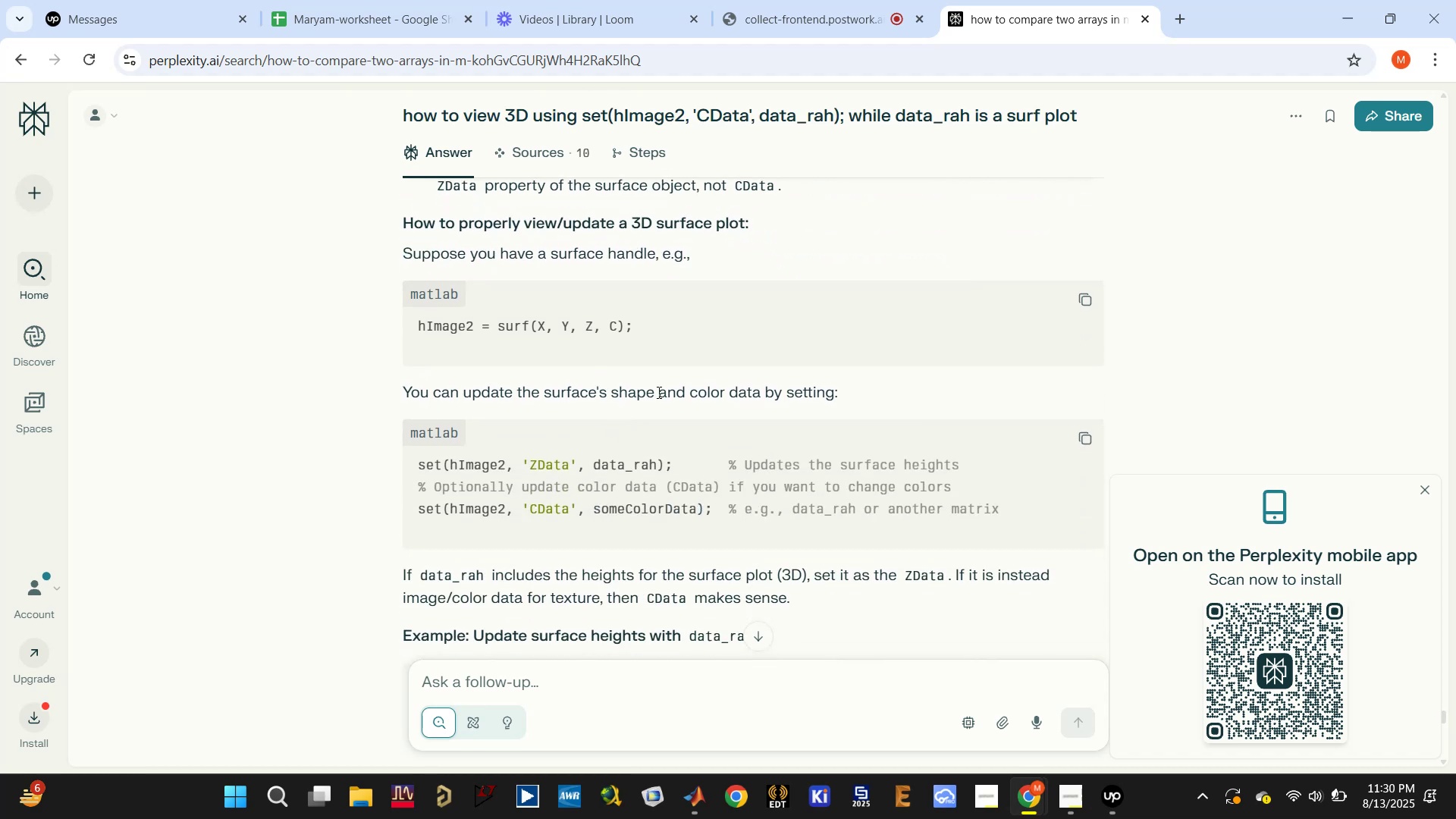 
wait(5.5)
 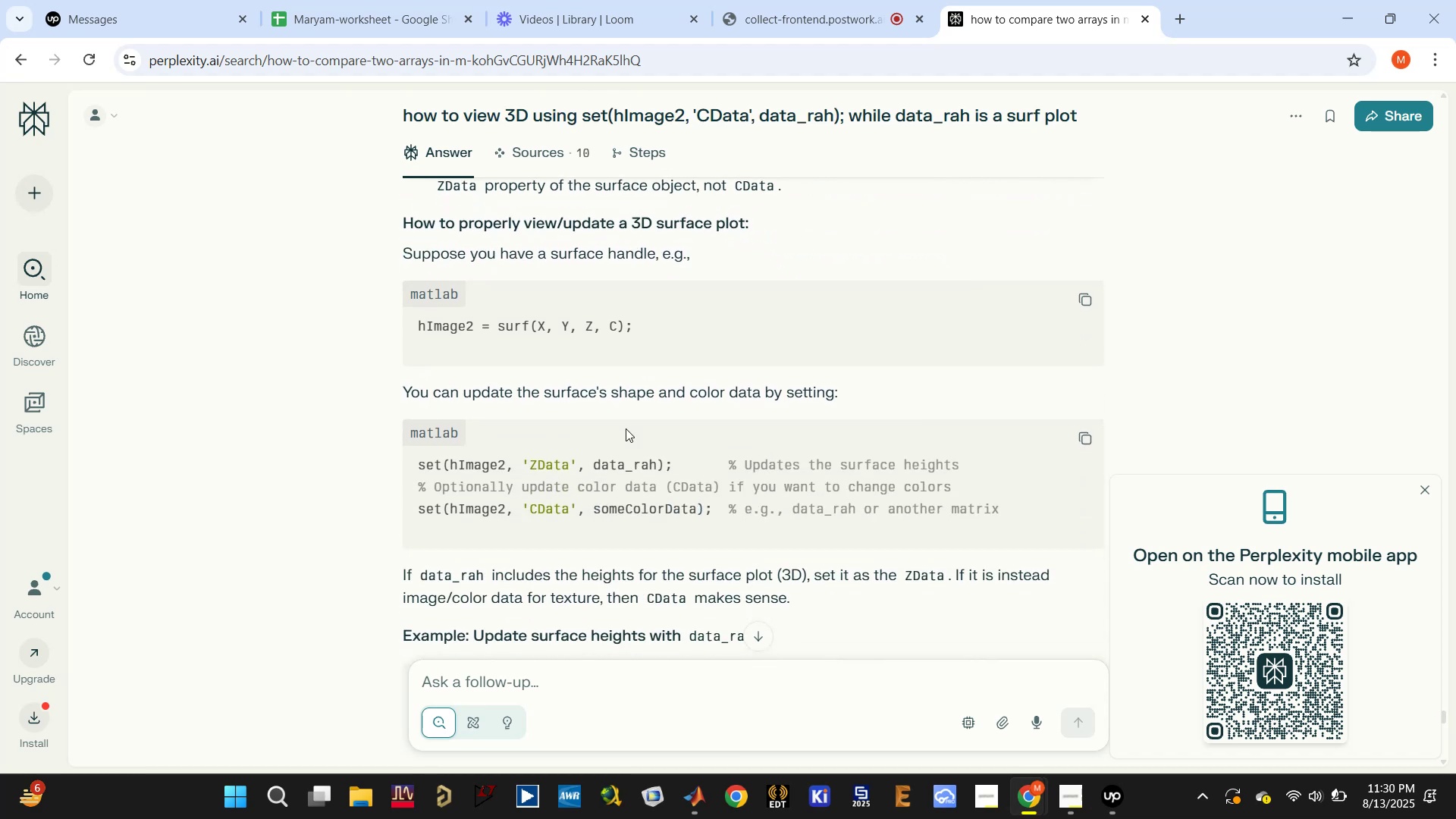 
left_click([1120, 809])
 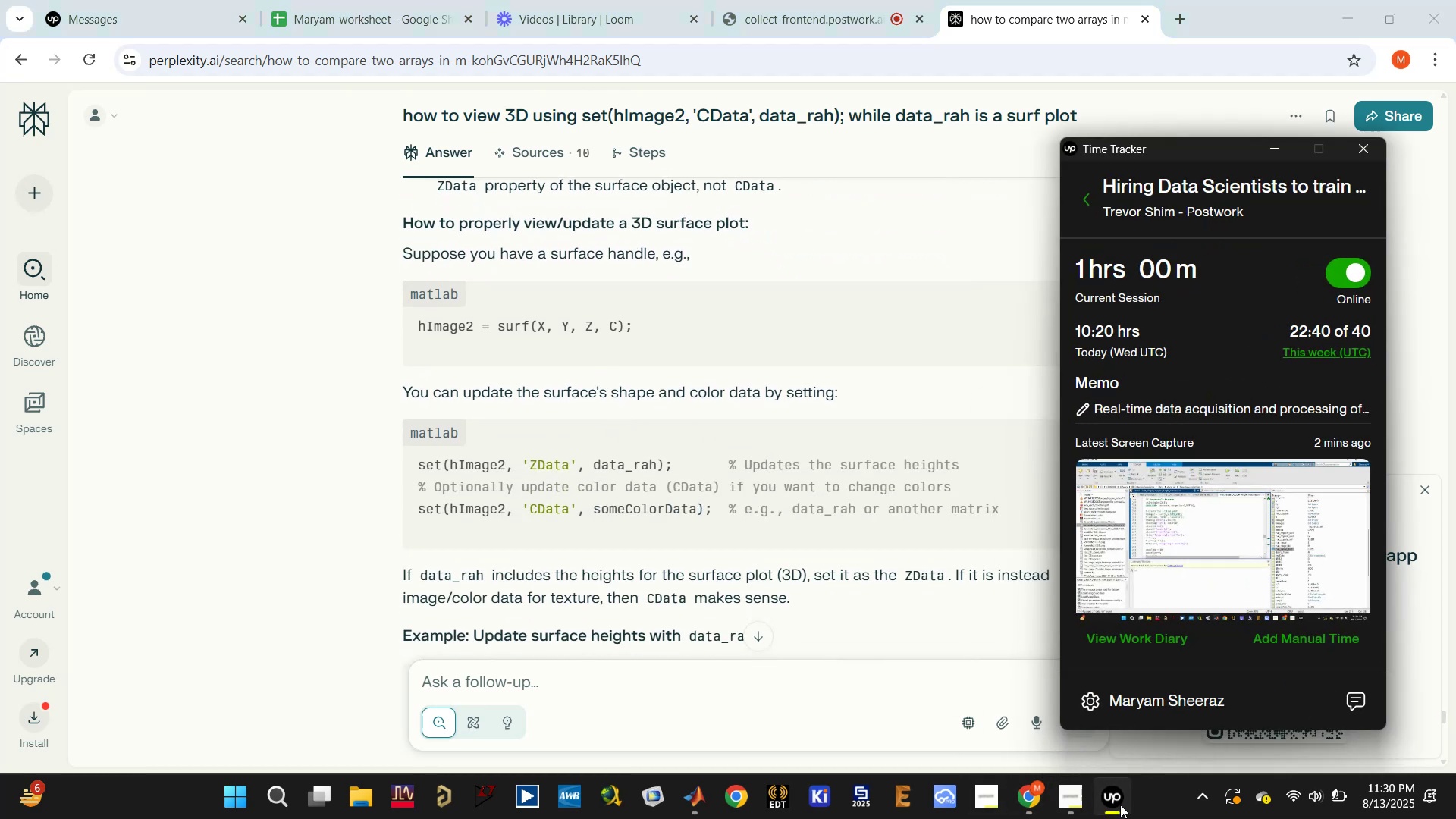 